 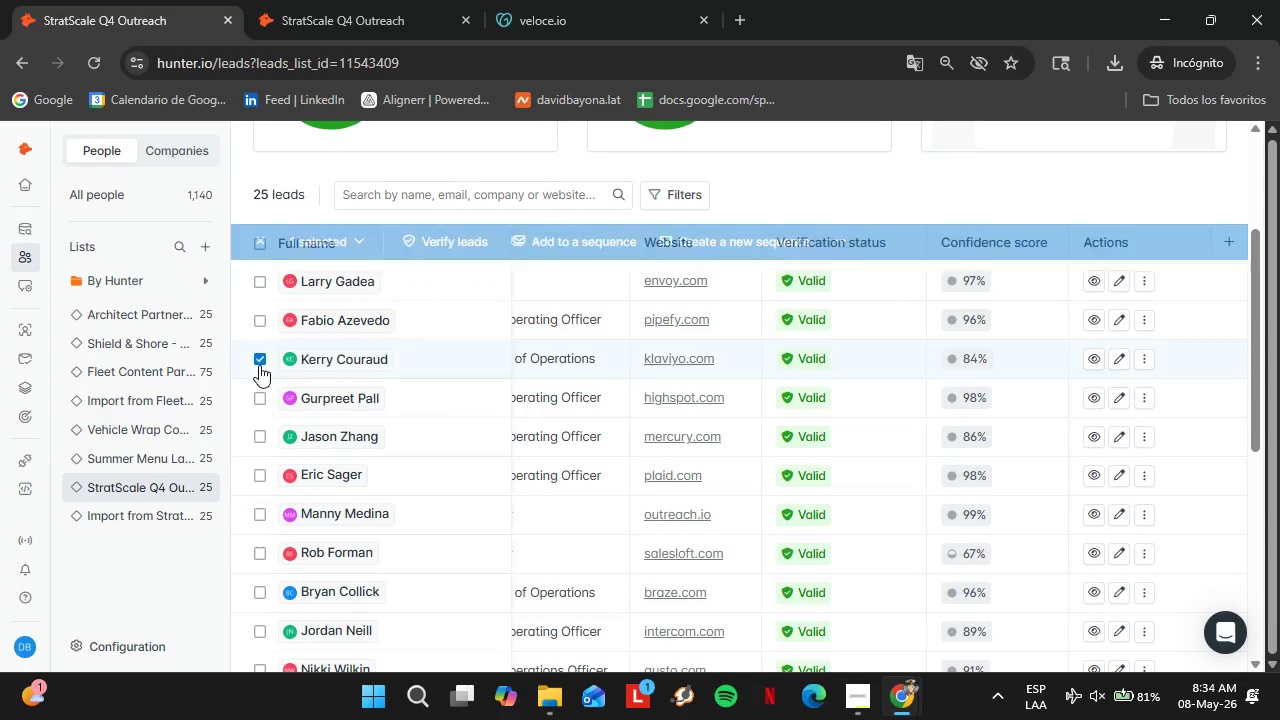 
left_click([257, 441])
 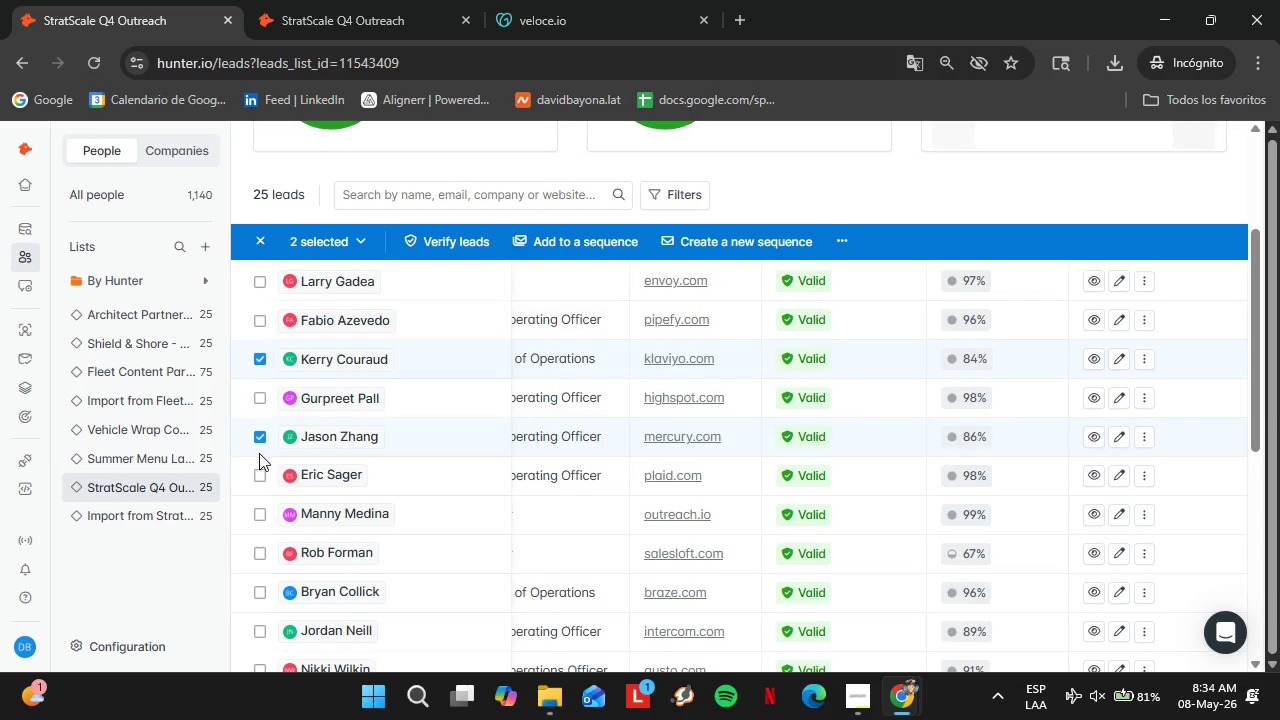 
scroll: coordinate [257, 458], scroll_direction: down, amount: 1.0
 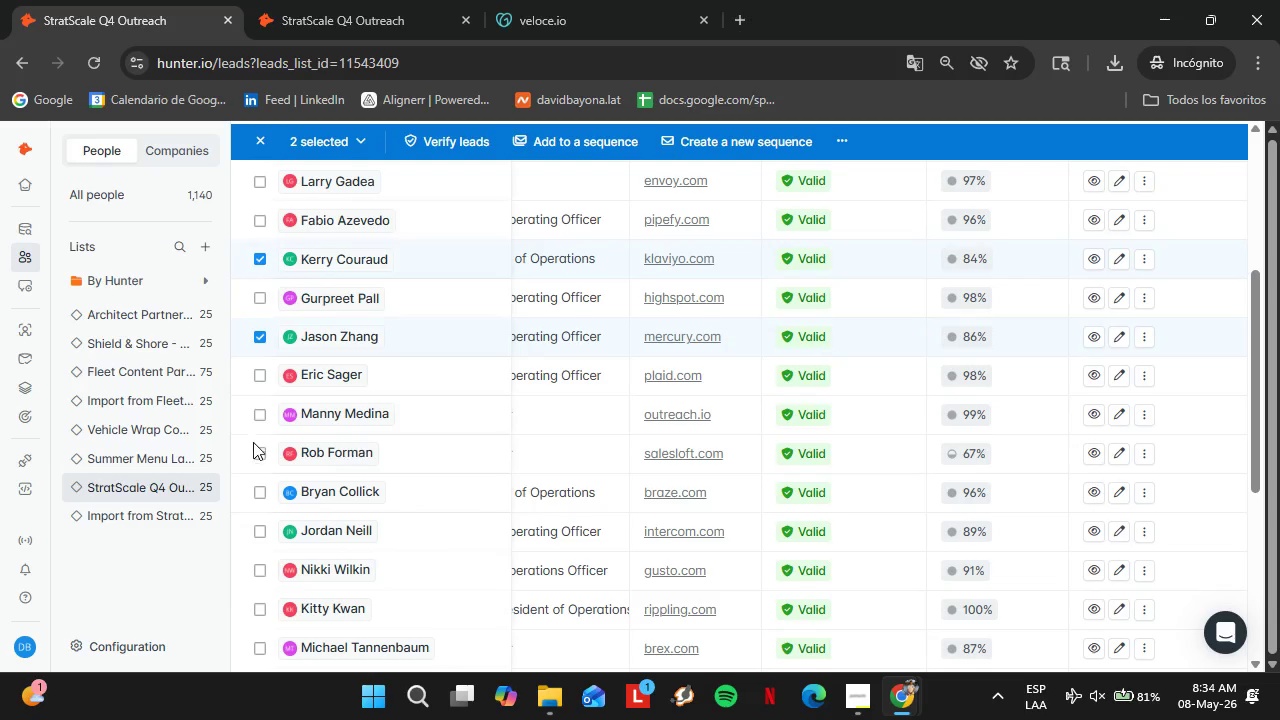 
left_click([258, 458])
 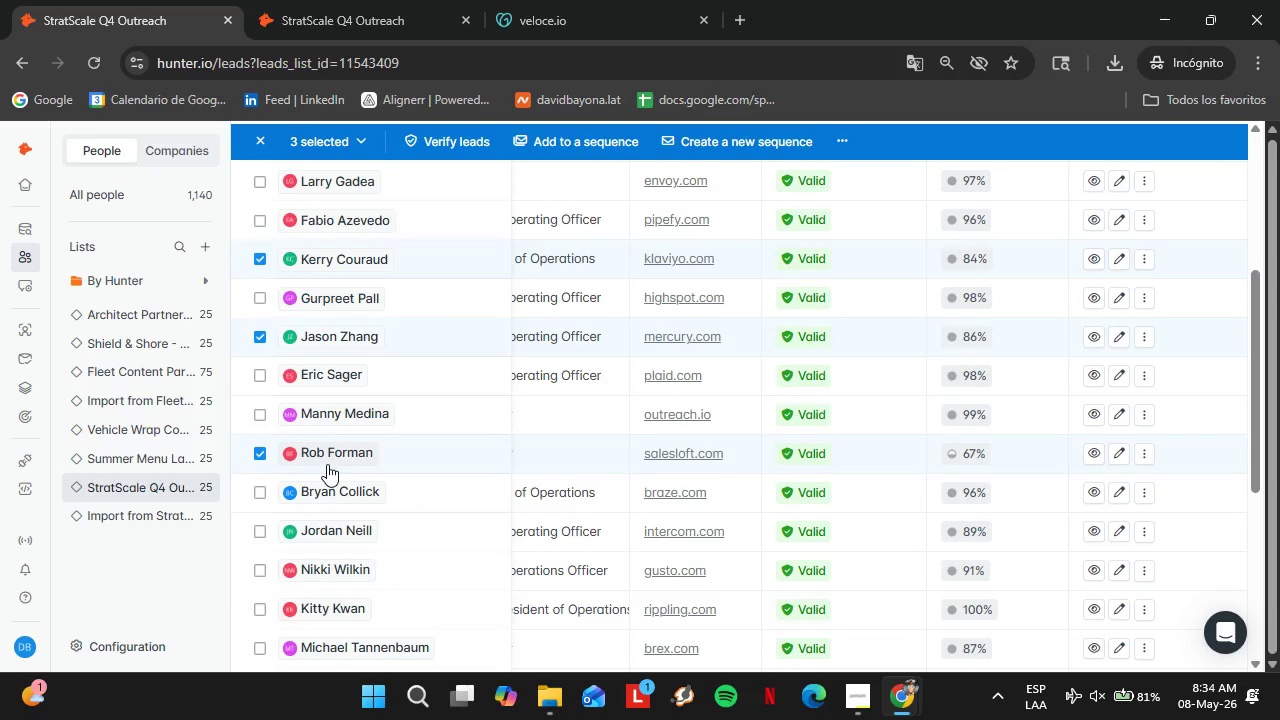 
scroll: coordinate [327, 464], scroll_direction: down, amount: 1.0
 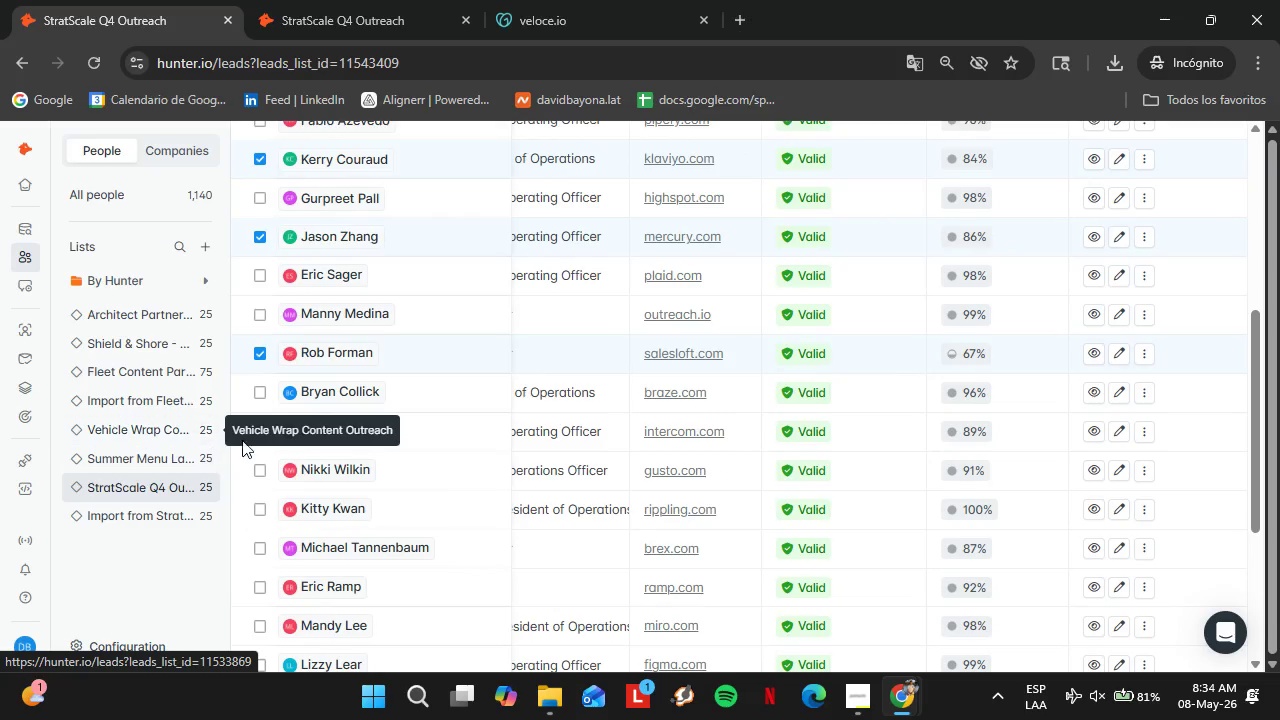 
left_click([256, 435])
 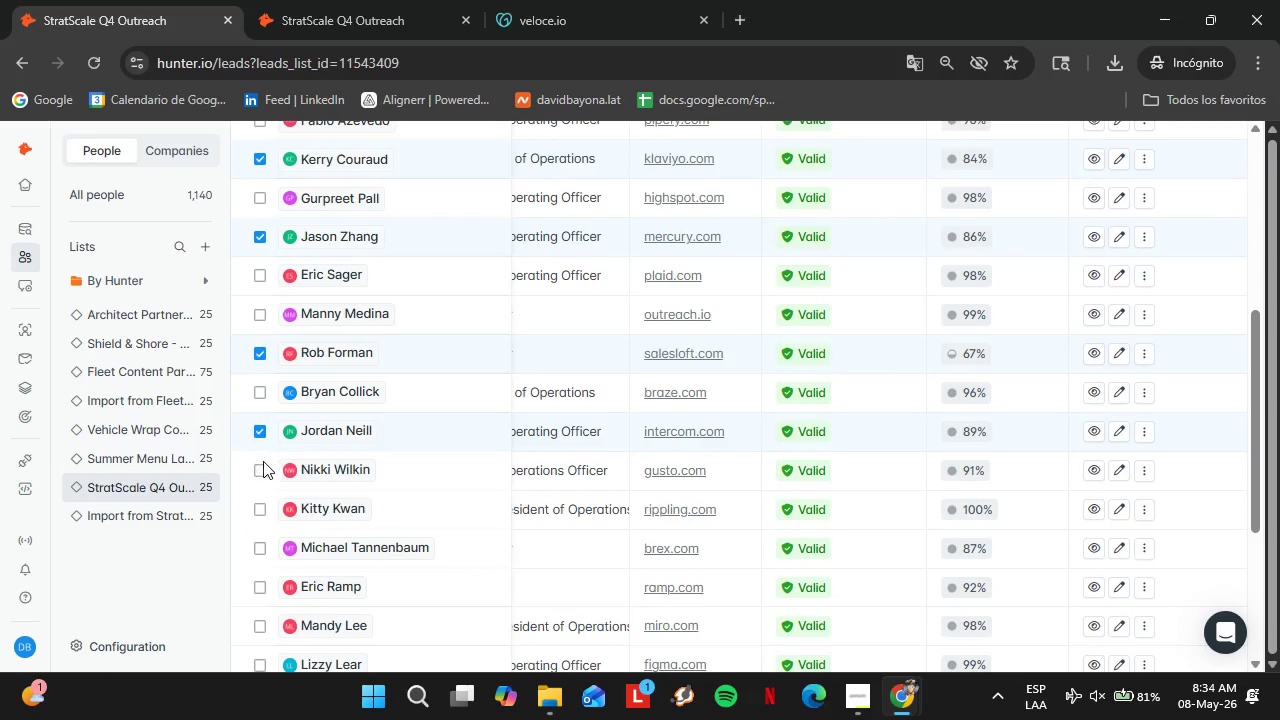 
left_click([263, 466])
 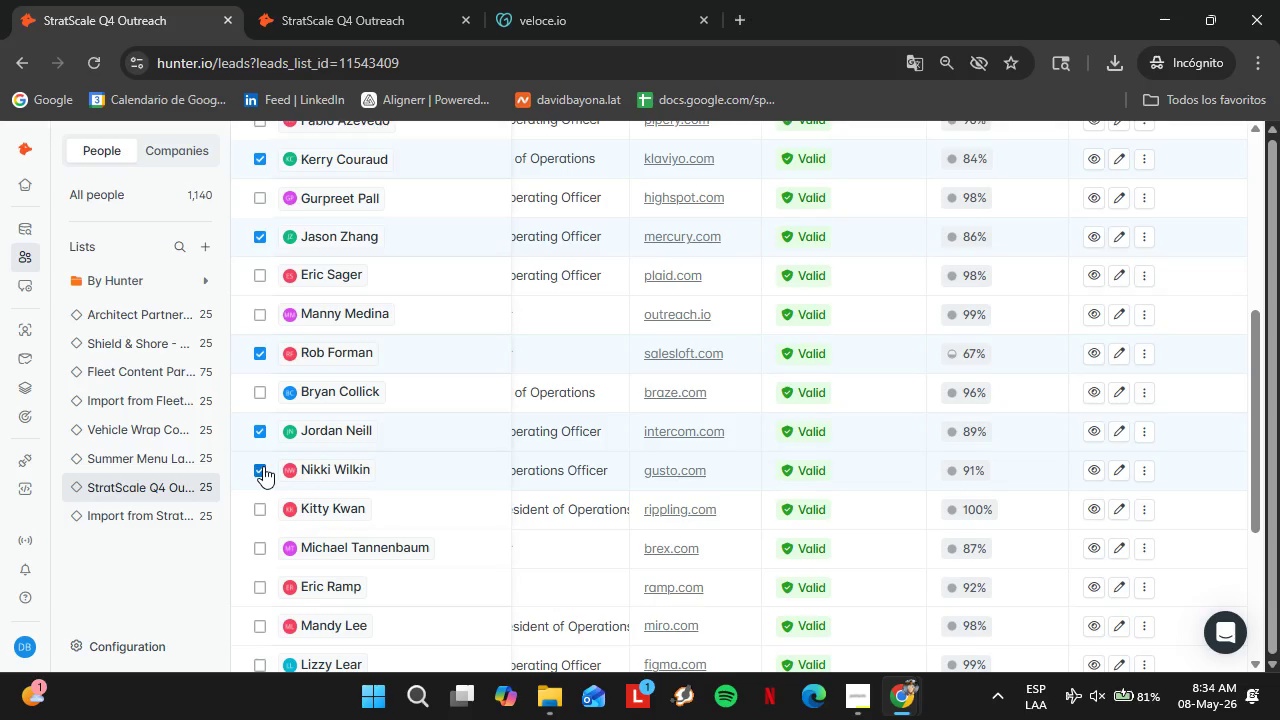 
scroll: coordinate [263, 466], scroll_direction: down, amount: 1.0
 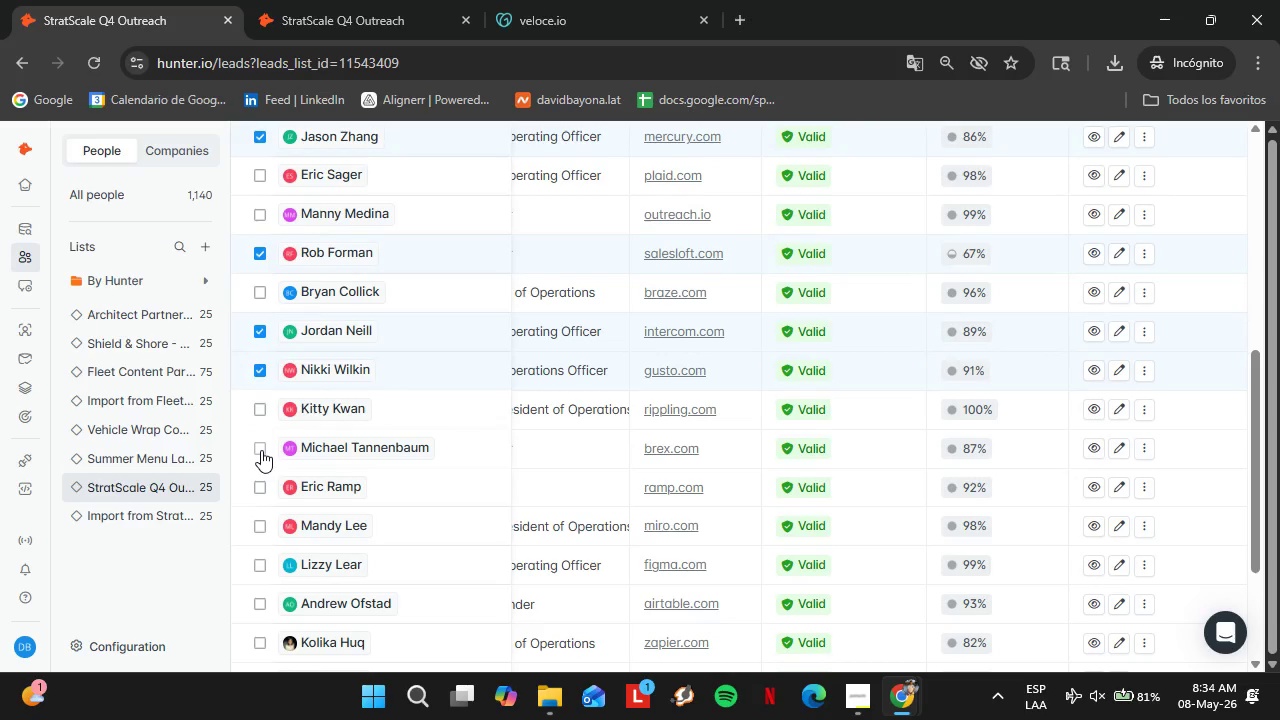 
left_click([262, 451])
 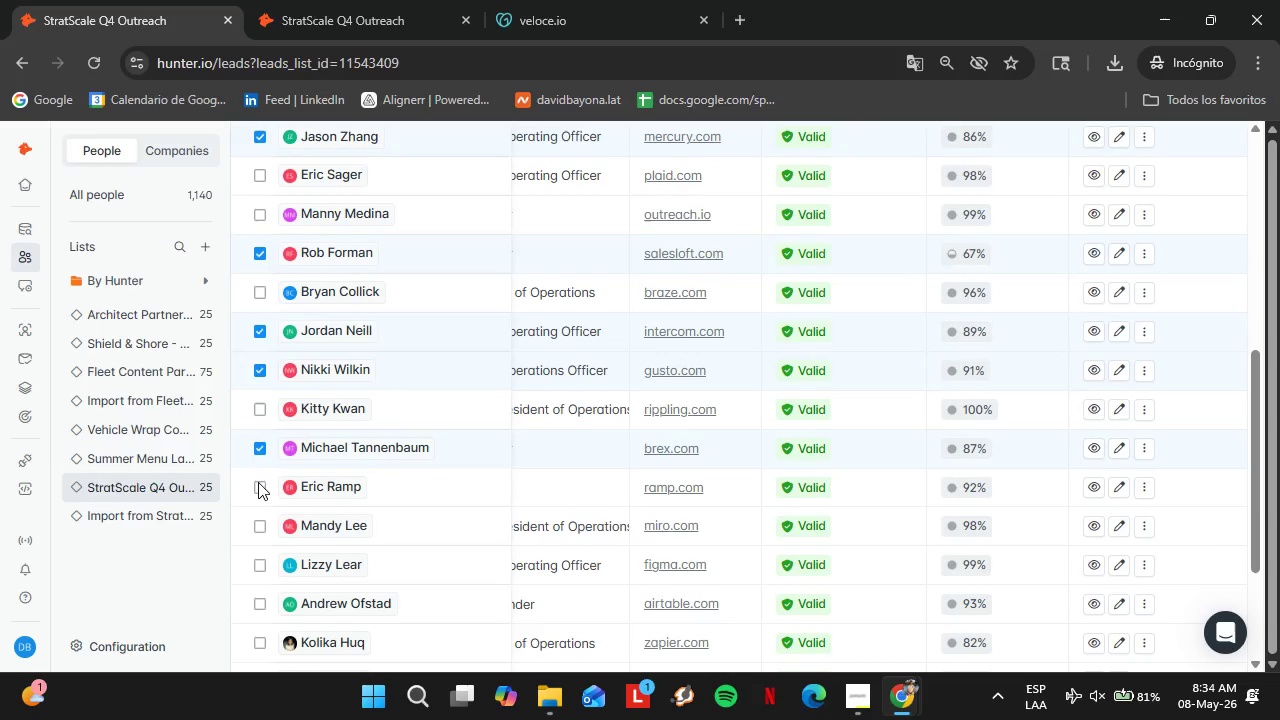 
left_click([256, 485])
 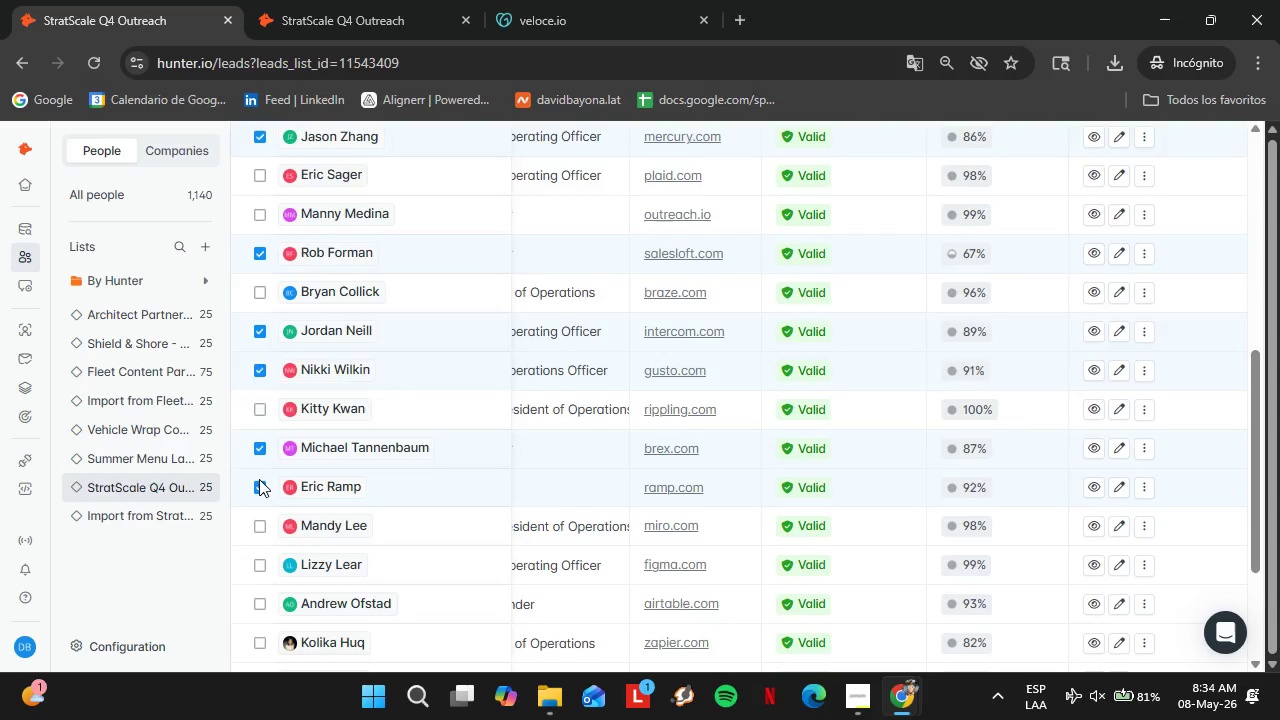 
scroll: coordinate [259, 479], scroll_direction: down, amount: 1.0
 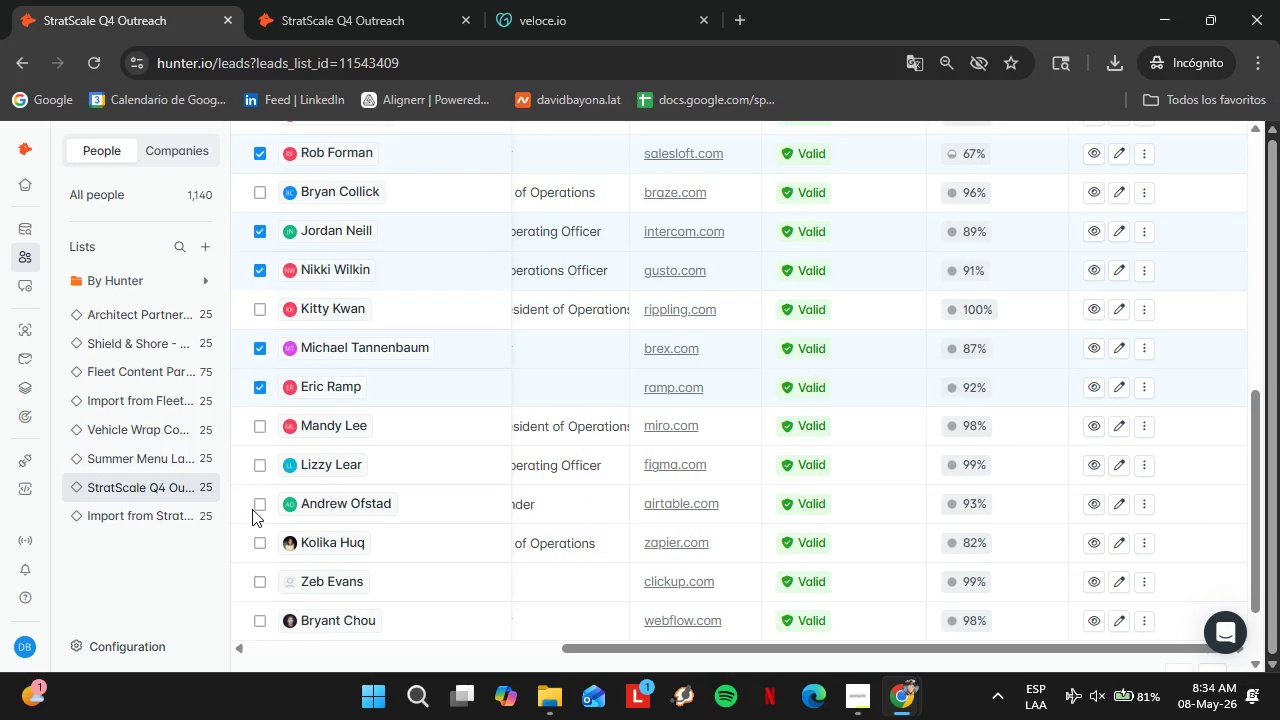 
left_click([258, 509])
 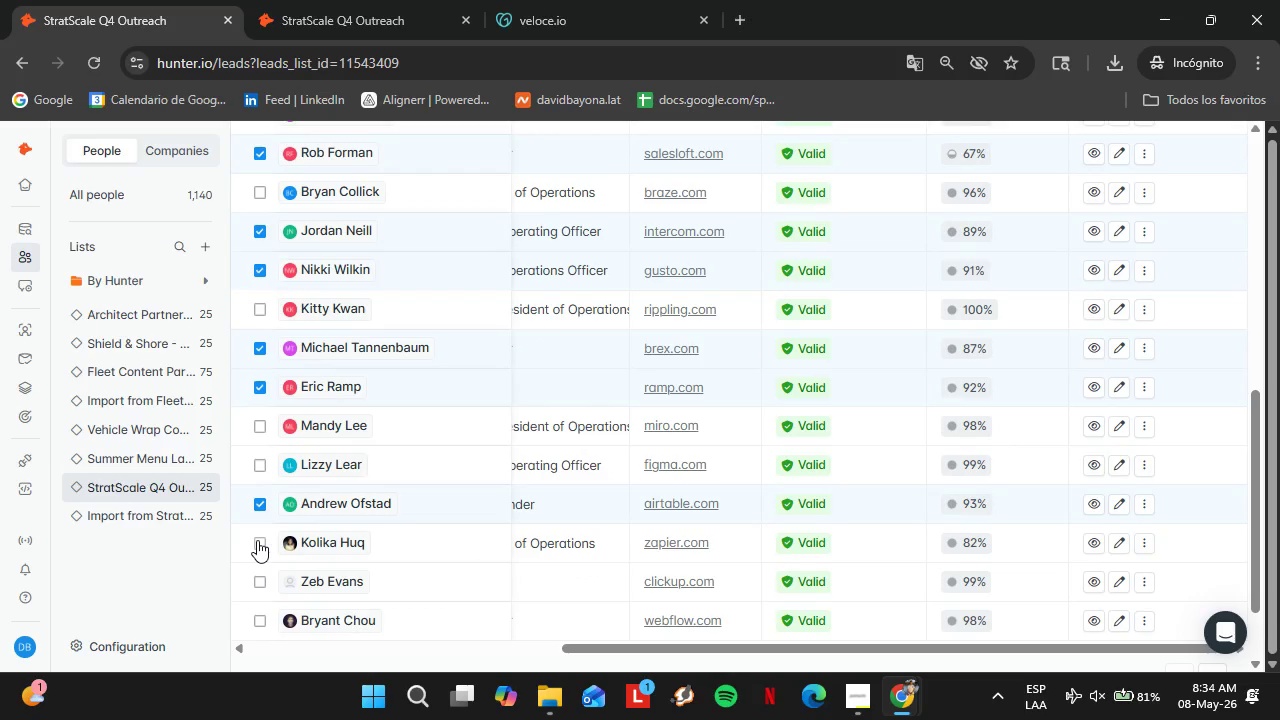 
left_click([257, 540])
 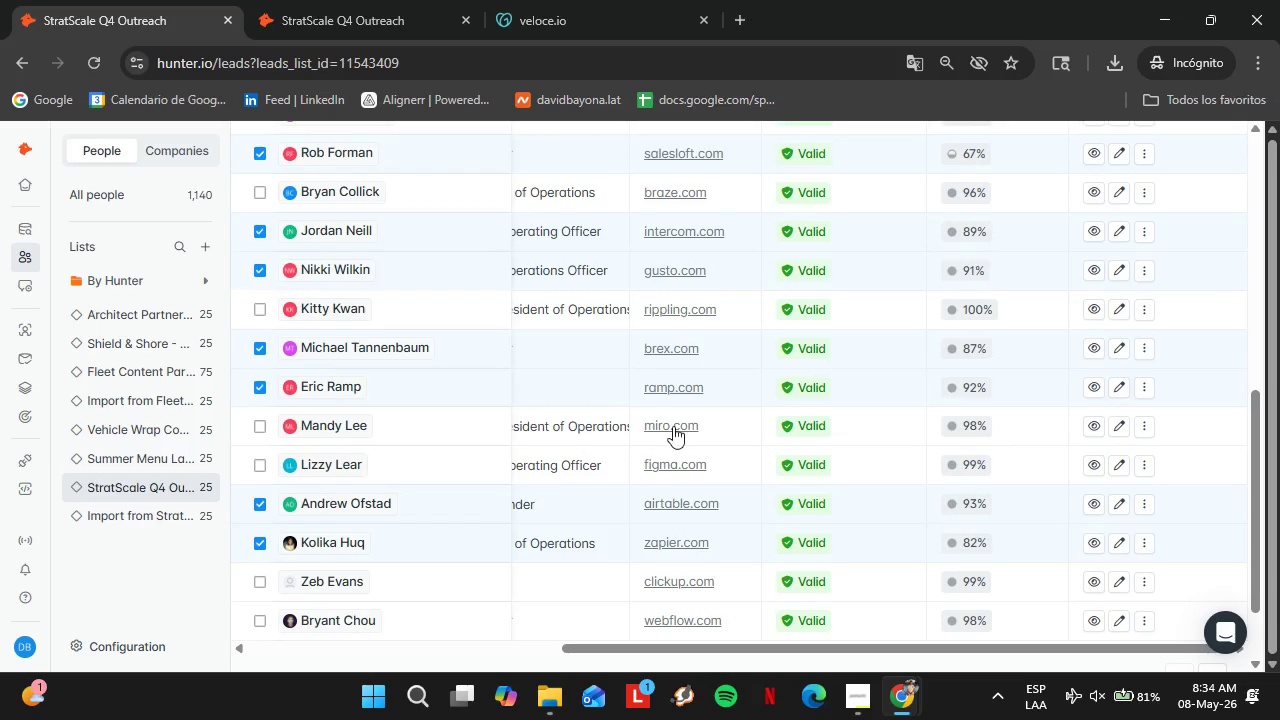 
scroll: coordinate [673, 426], scroll_direction: up, amount: 5.0
 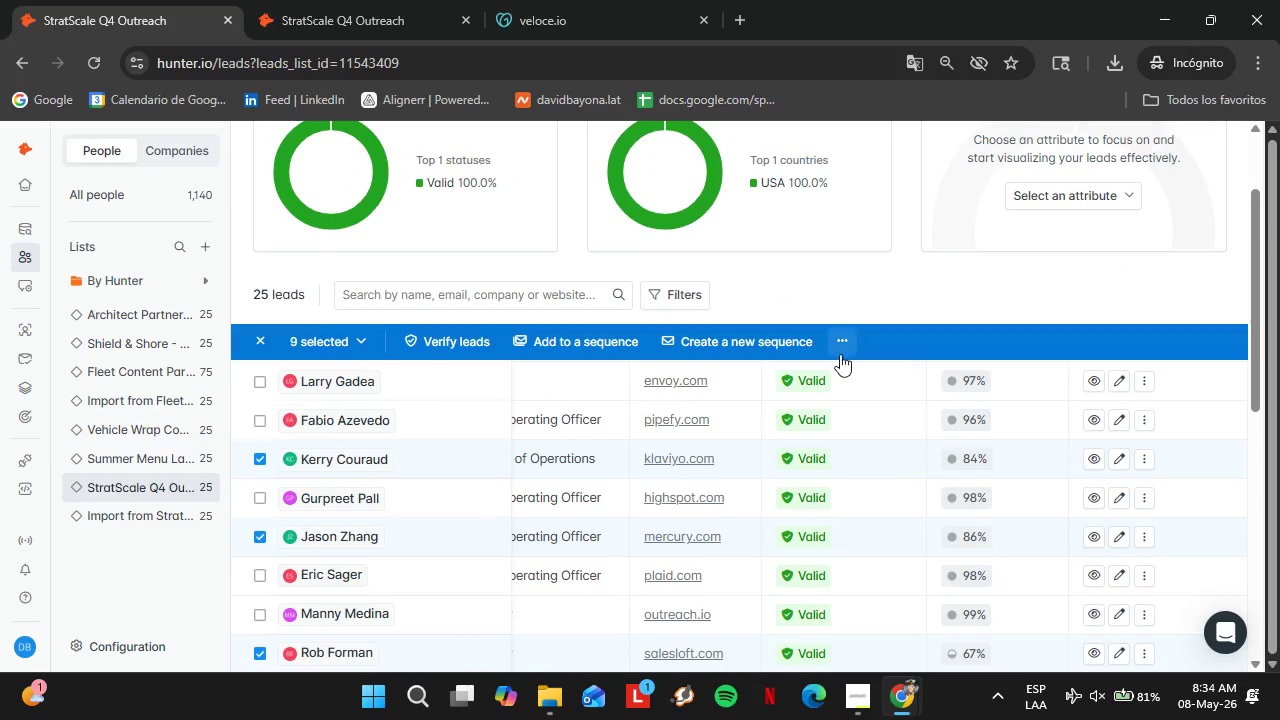 
left_click([840, 354])
 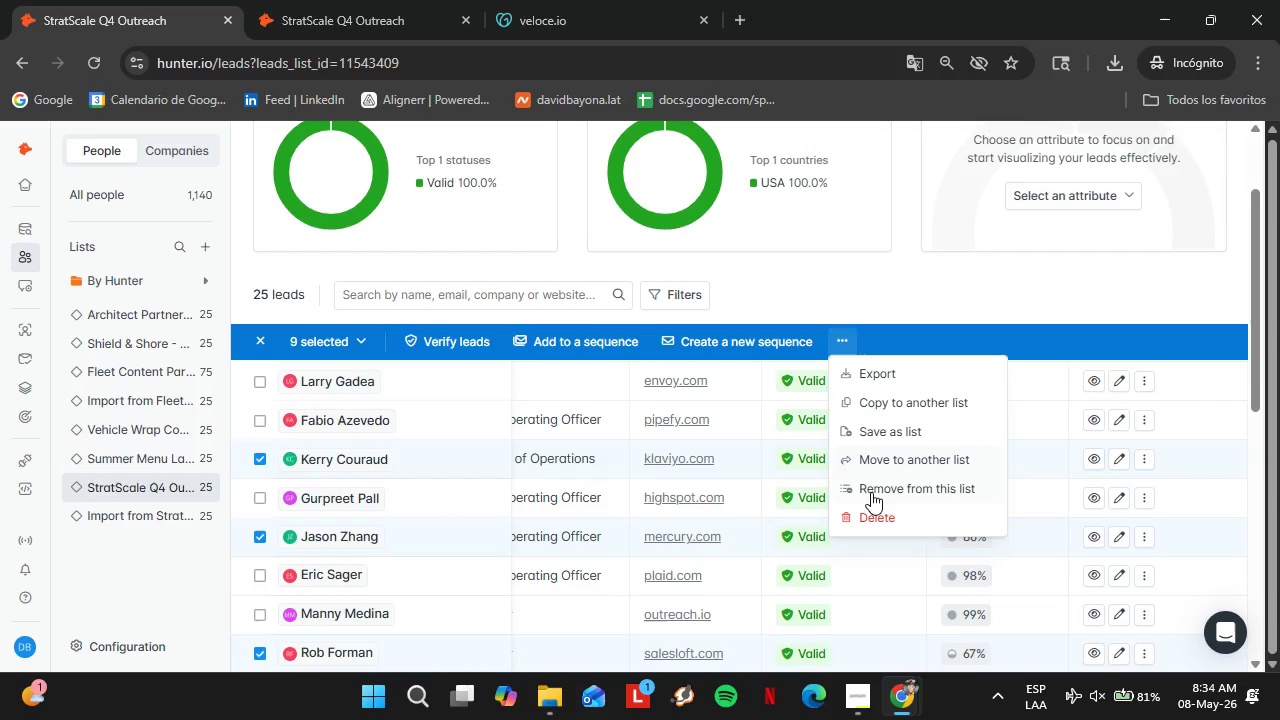 
left_click([872, 493])
 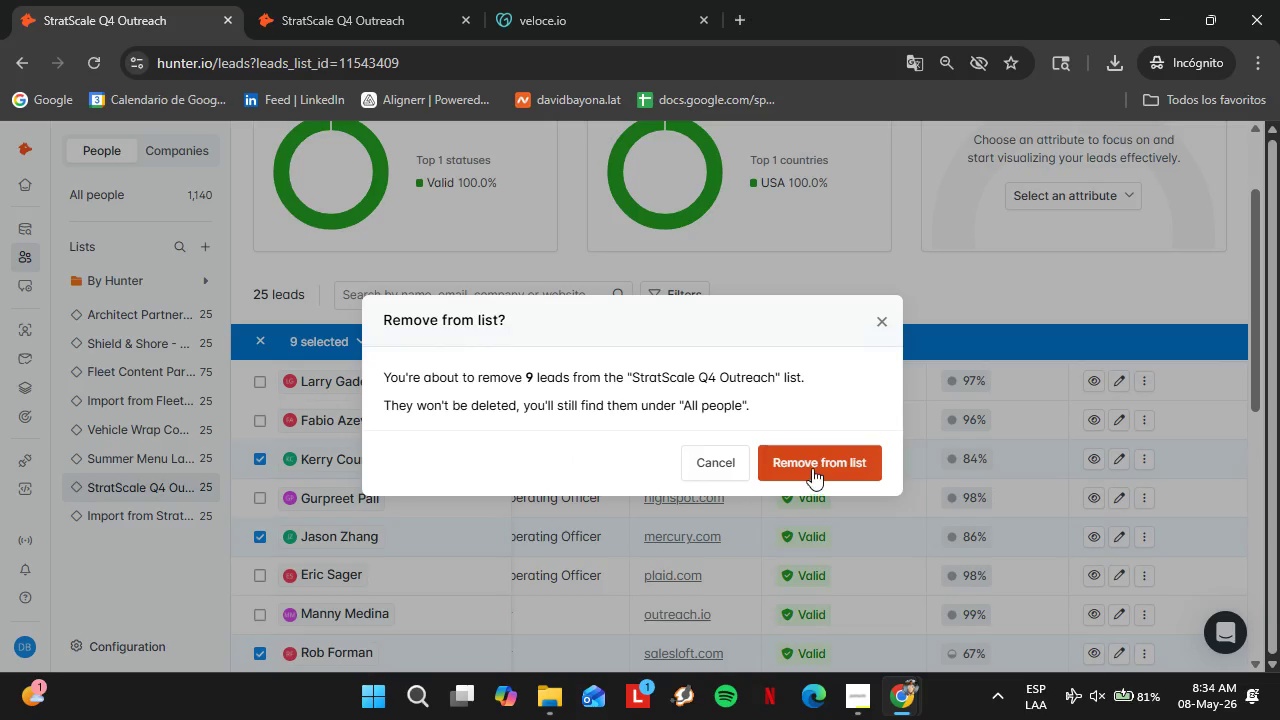 
left_click([813, 463])
 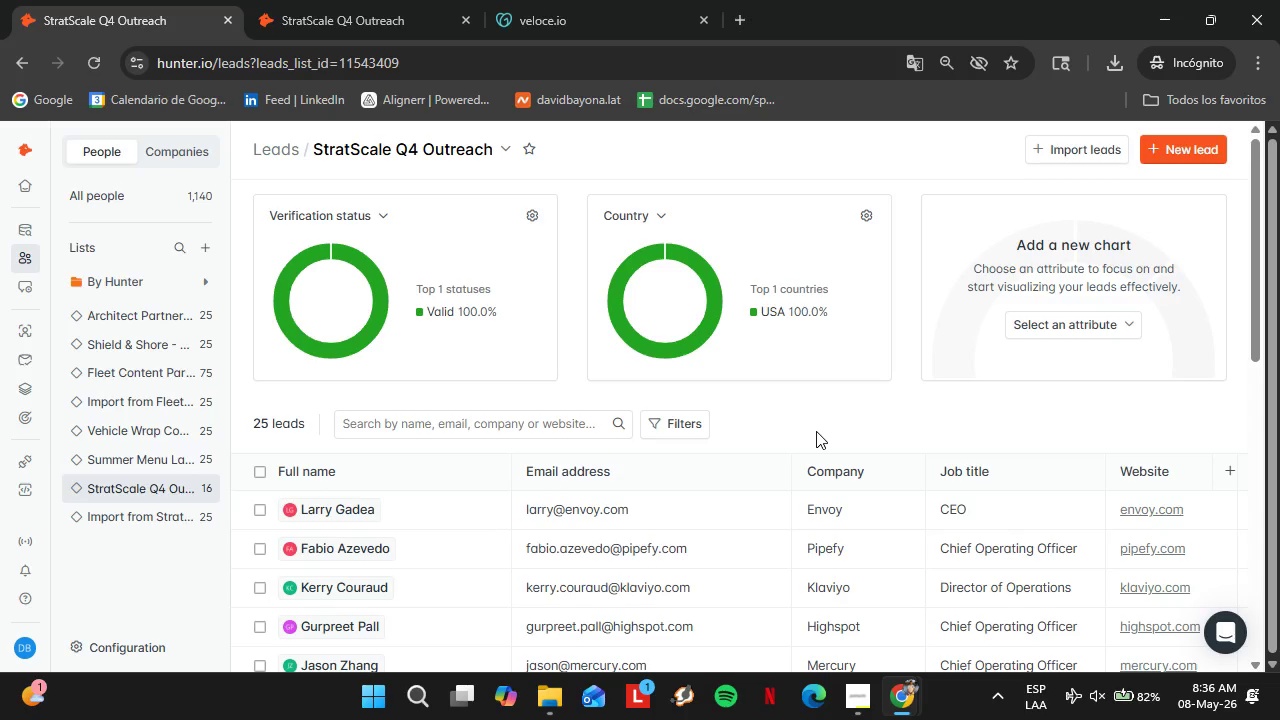 
wait(82.31)
 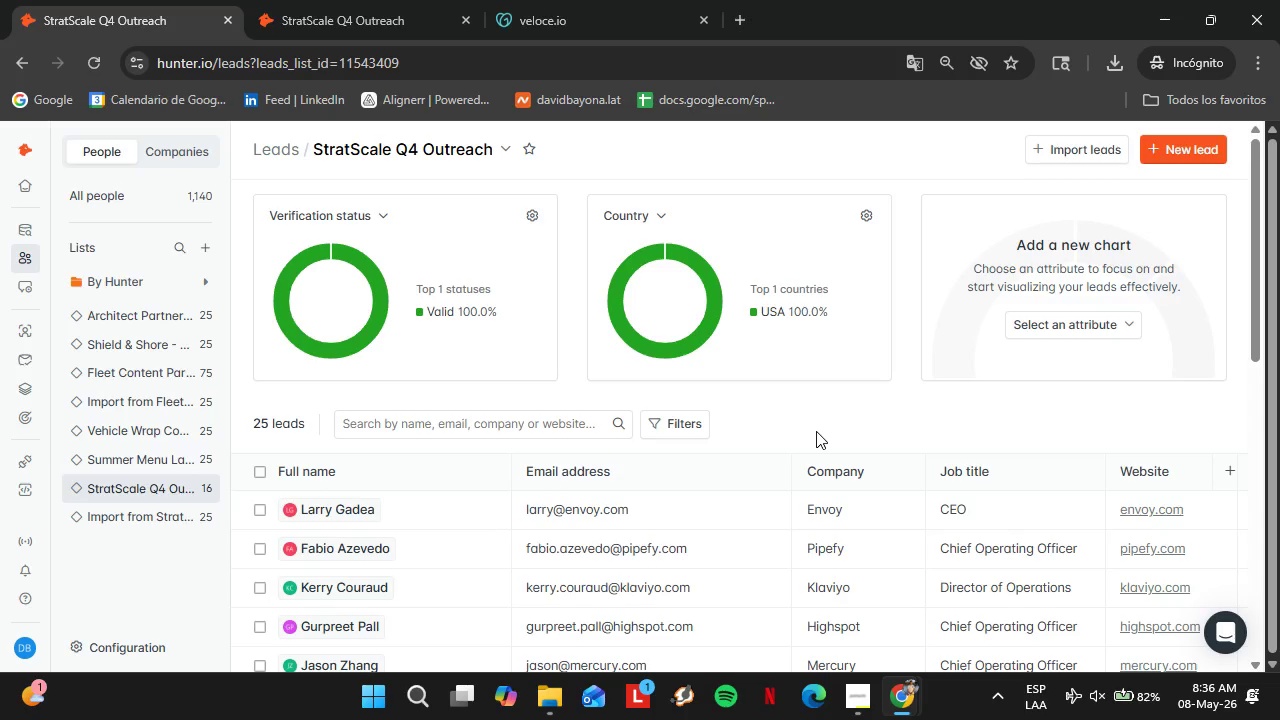 
scroll: coordinate [492, 501], scroll_direction: down, amount: 11.0
 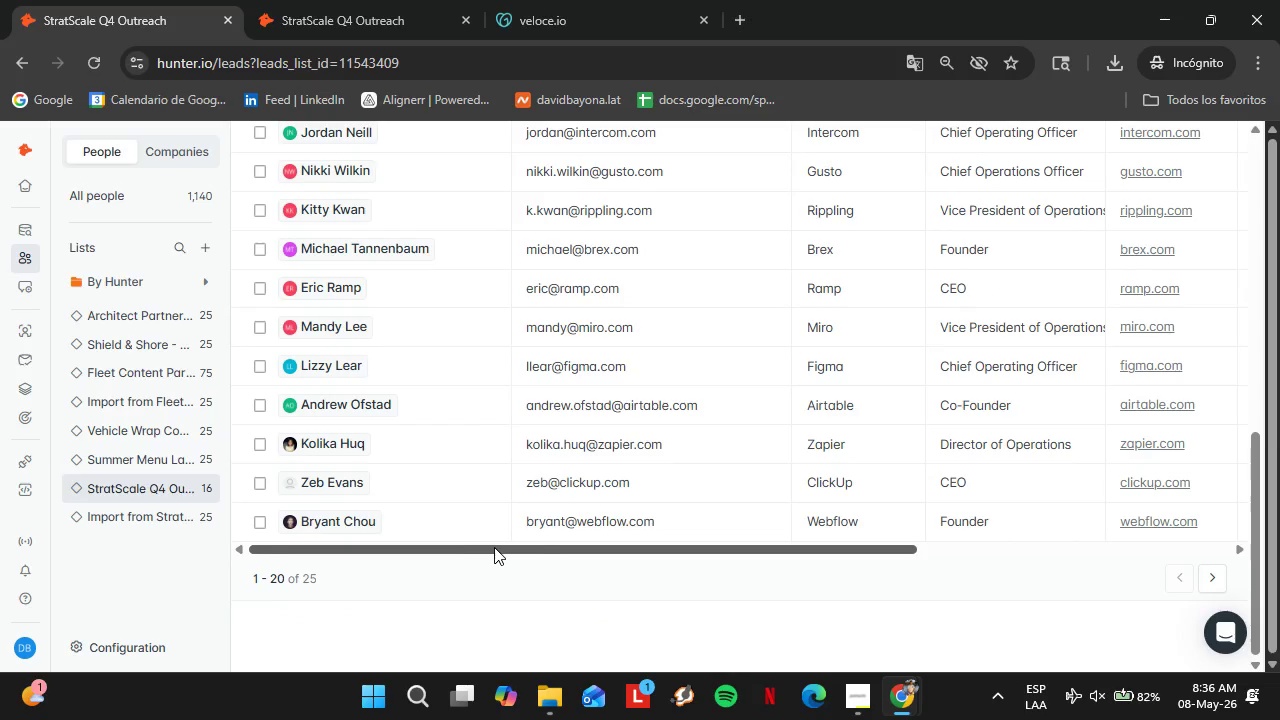 
left_click_drag(start_coordinate=[492, 547], to_coordinate=[833, 565])
 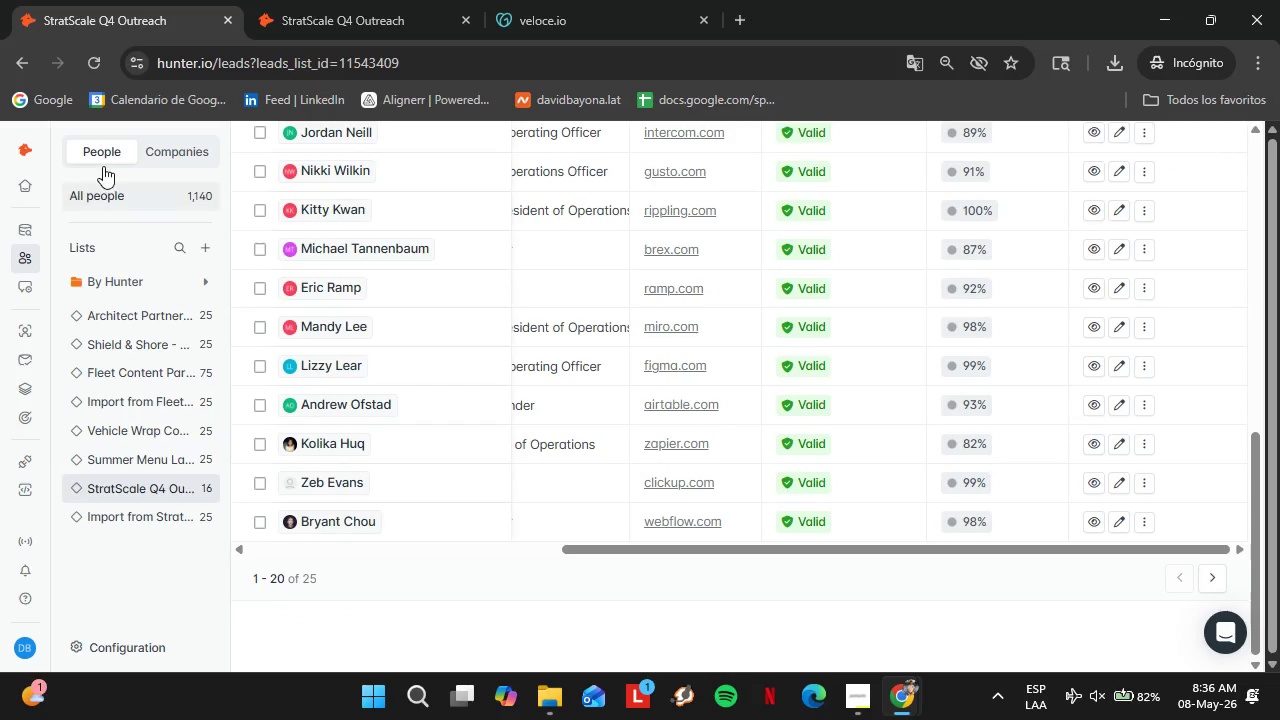 
left_click([103, 61])
 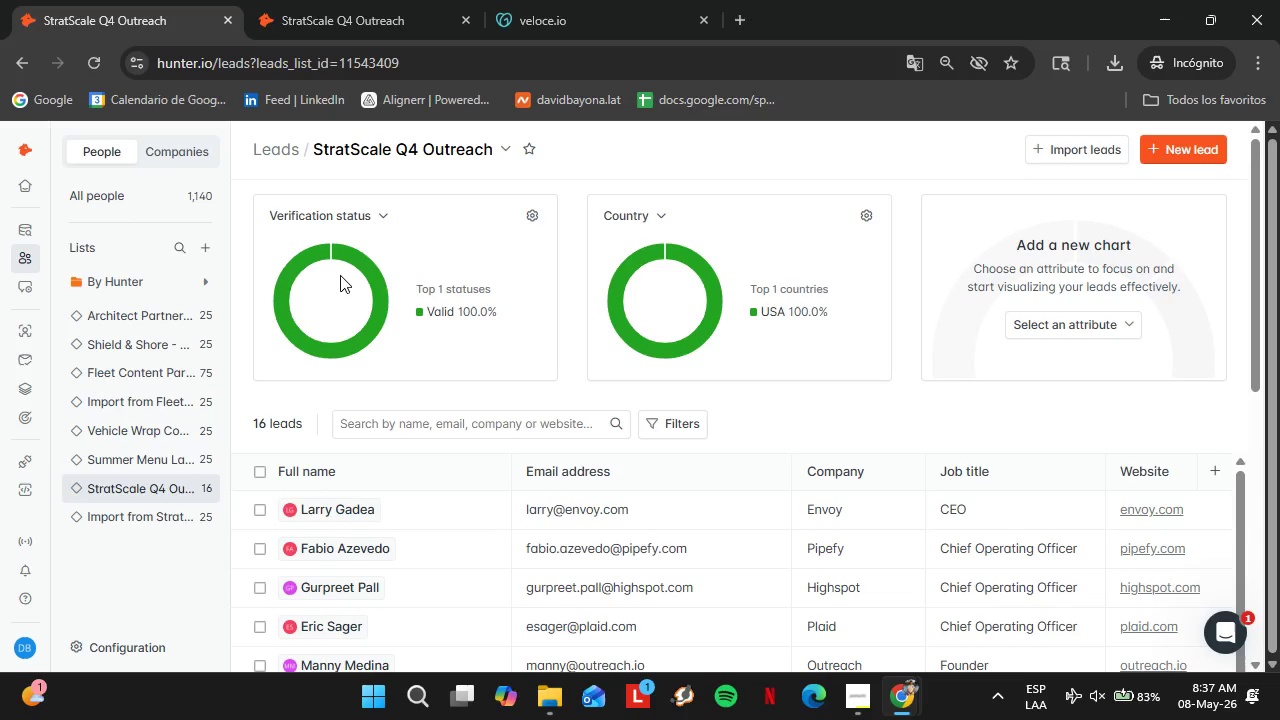 
wait(65.17)
 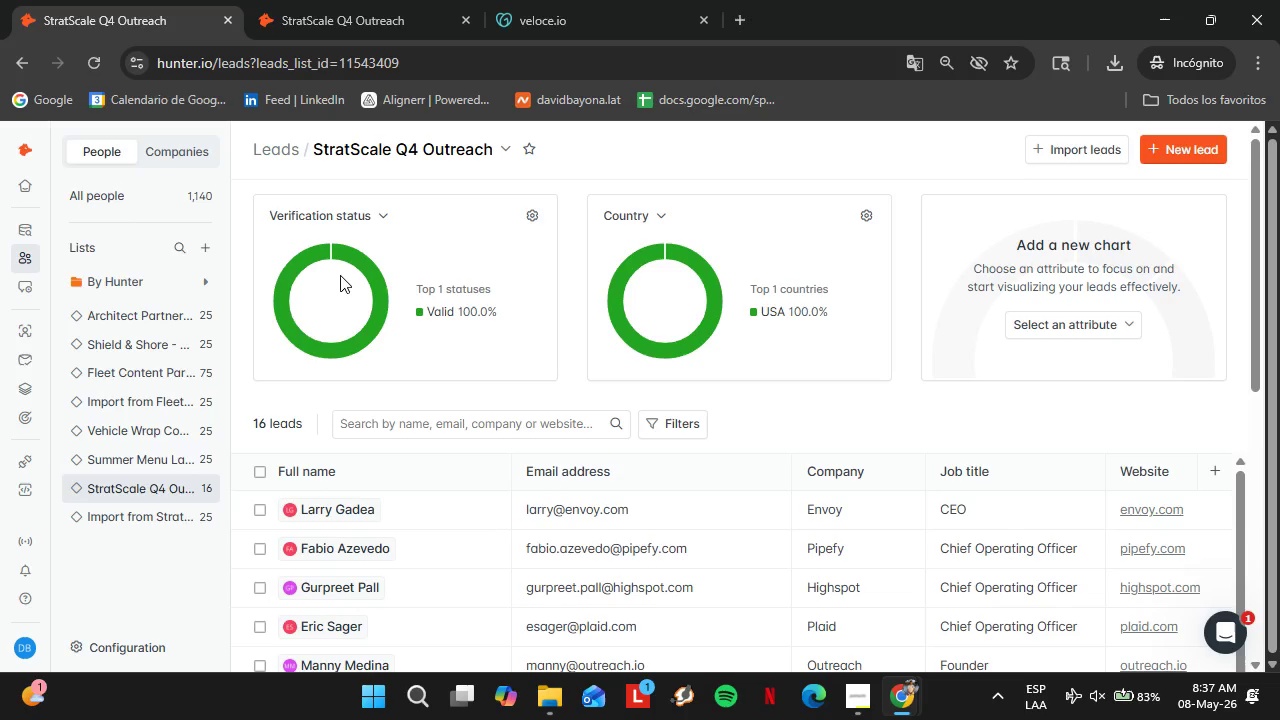 
scroll: coordinate [559, 460], scroll_direction: down, amount: 14.0
 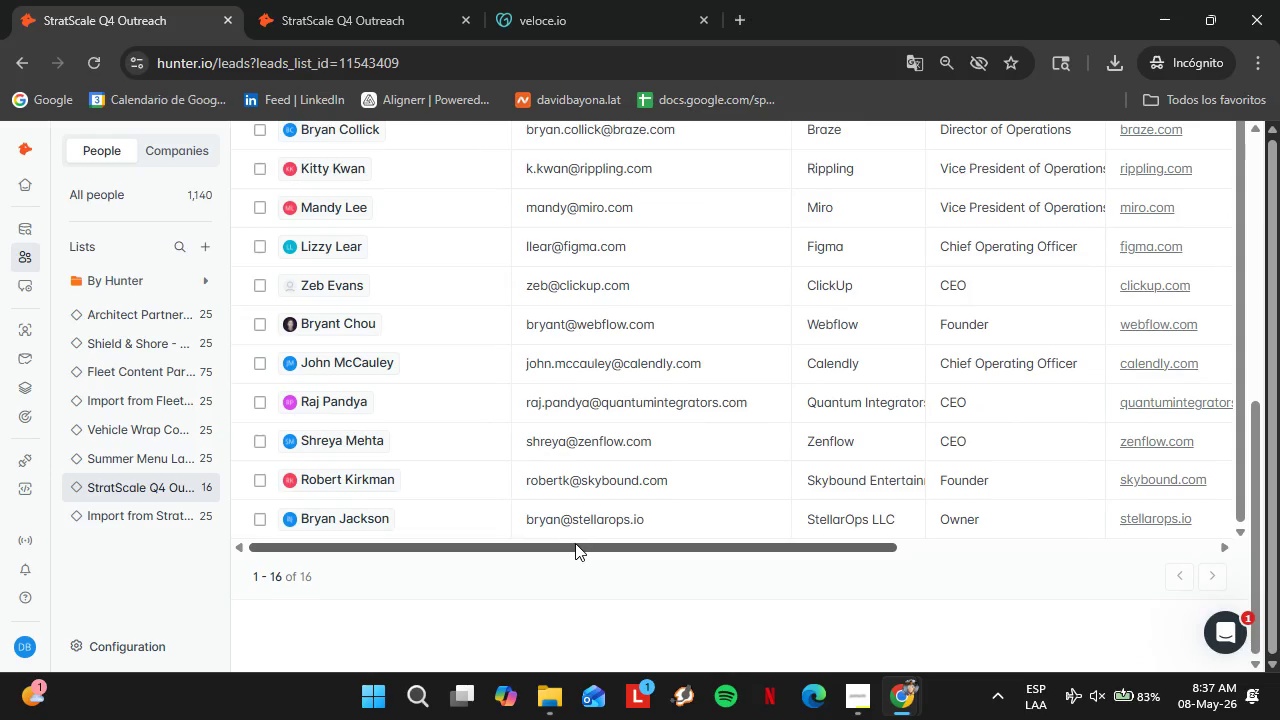 
left_click_drag(start_coordinate=[575, 543], to_coordinate=[928, 544])
 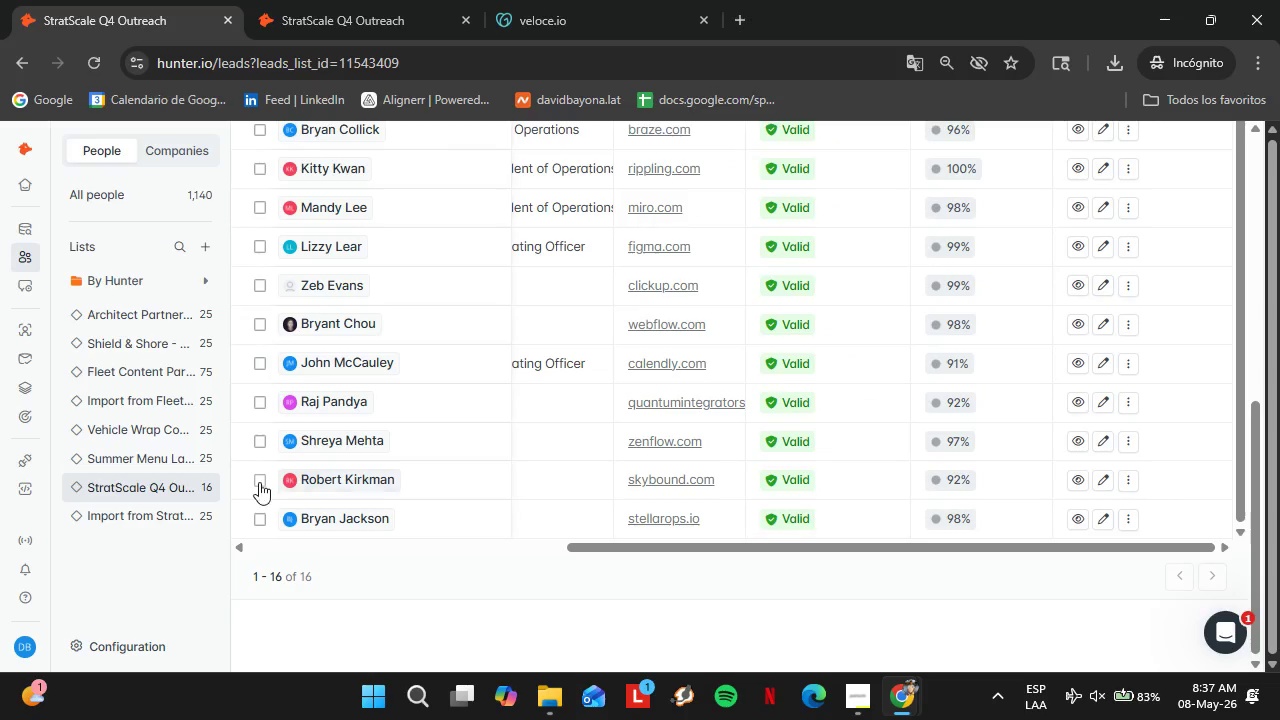 
left_click([259, 479])
 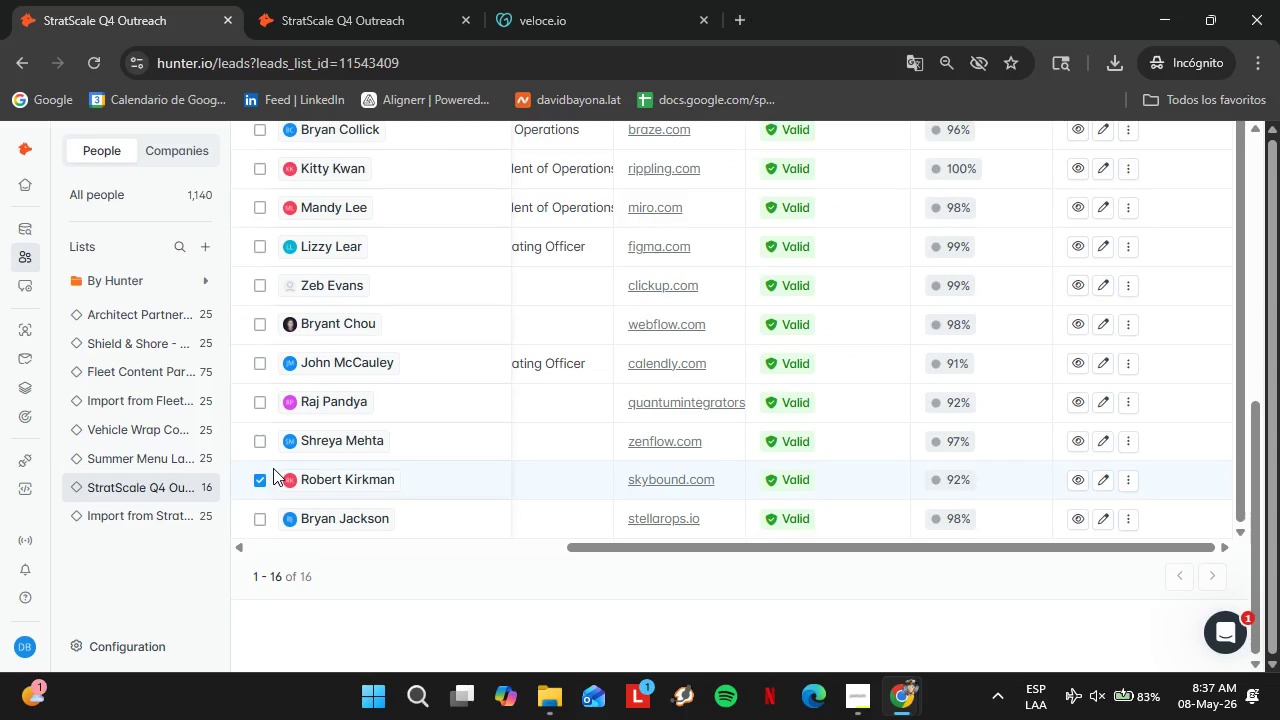 
scroll: coordinate [273, 468], scroll_direction: up, amount: 1.0
 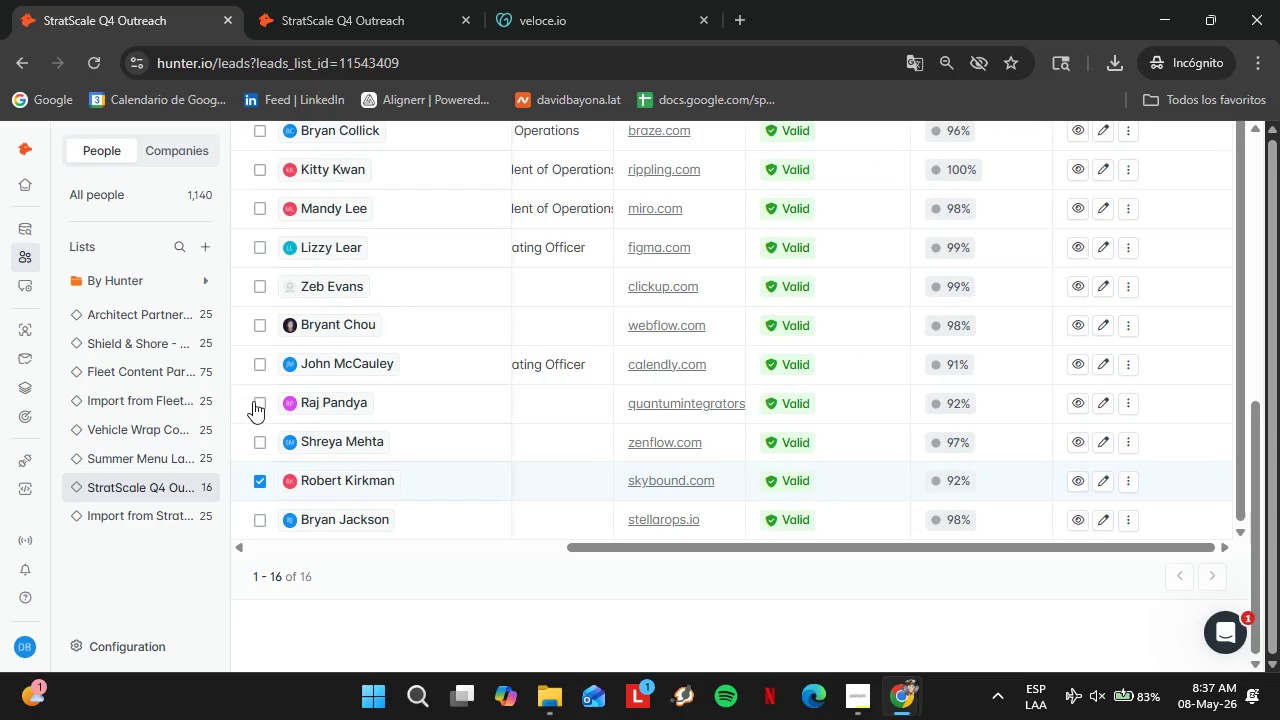 
left_click([258, 400])
 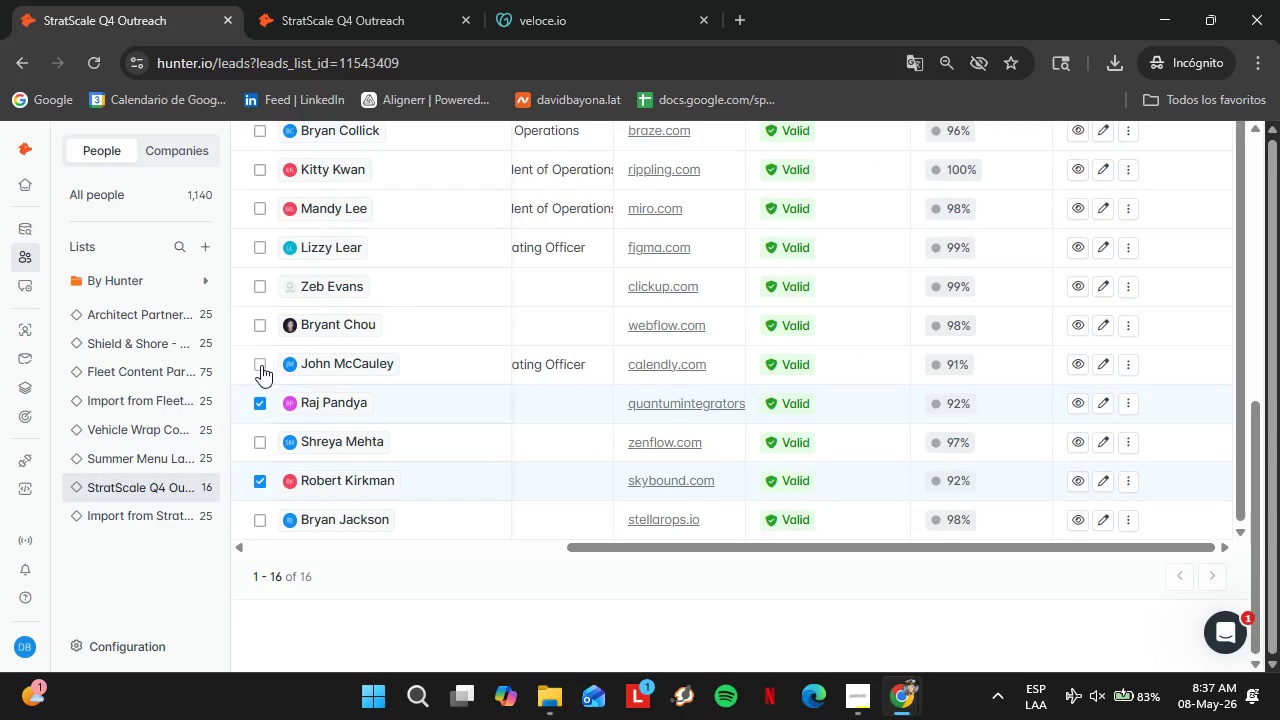 
left_click([261, 365])
 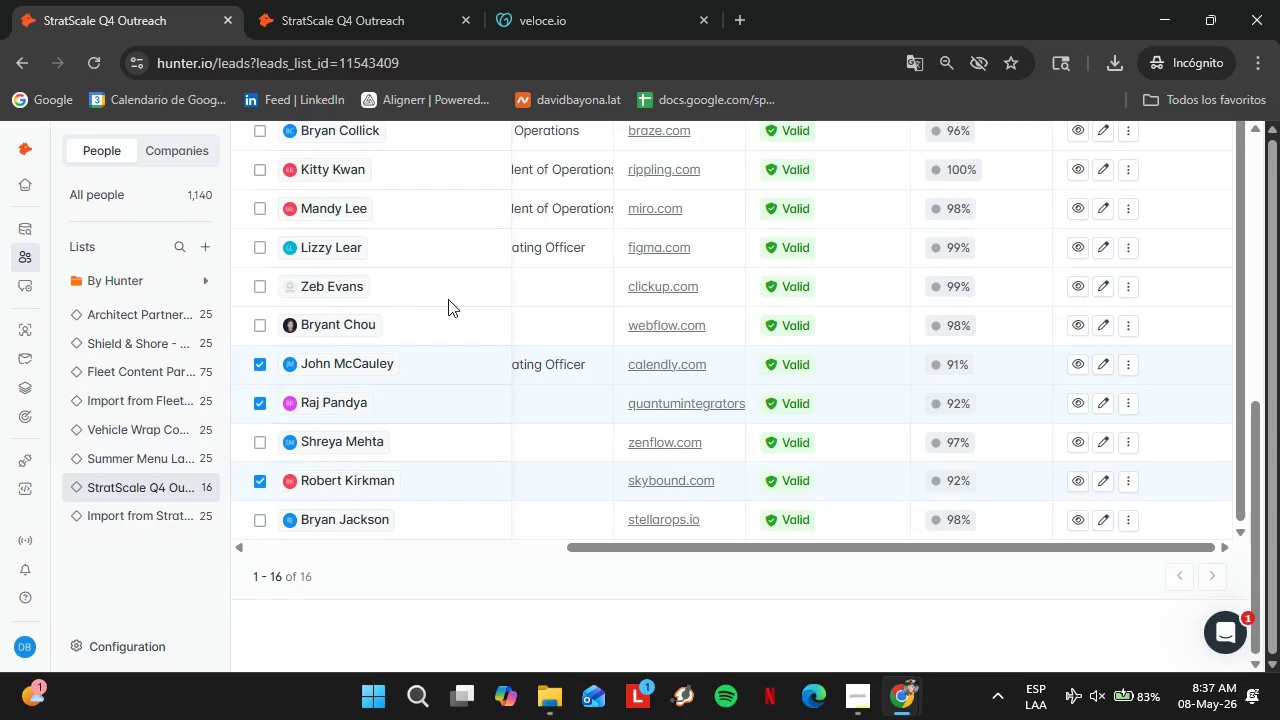 
scroll: coordinate [486, 311], scroll_direction: up, amount: 3.0
 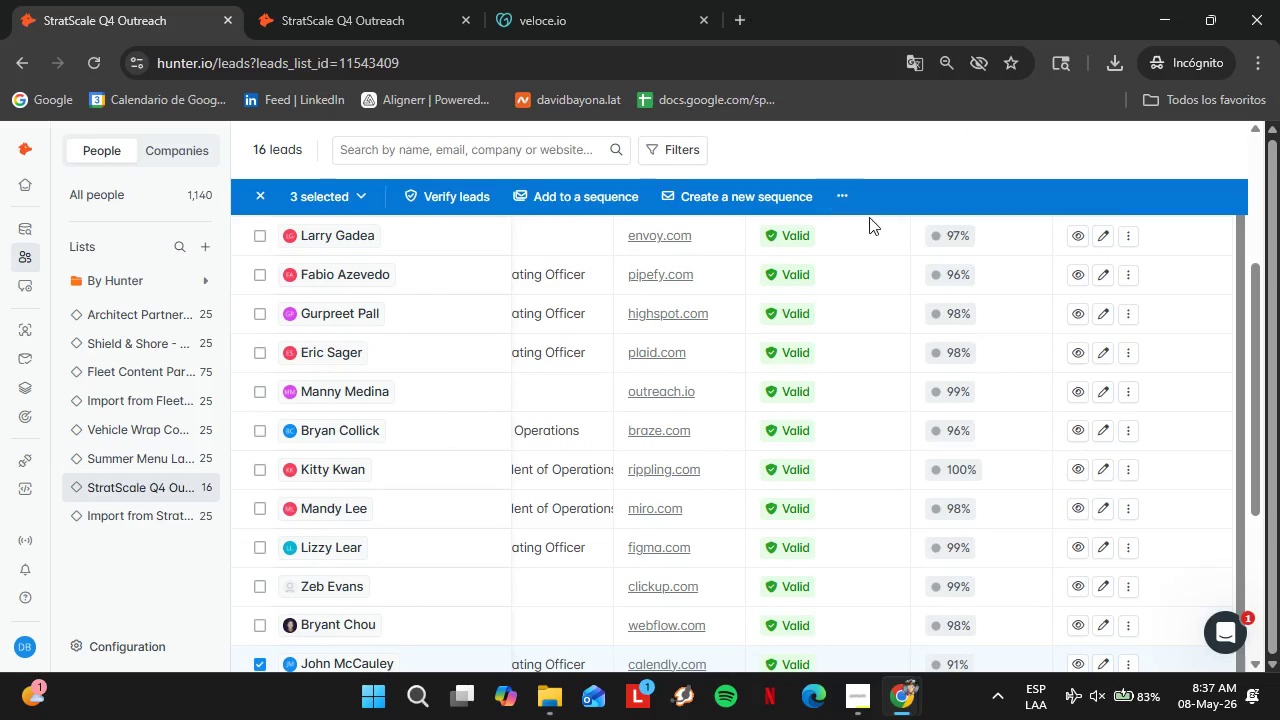 
left_click([846, 201])
 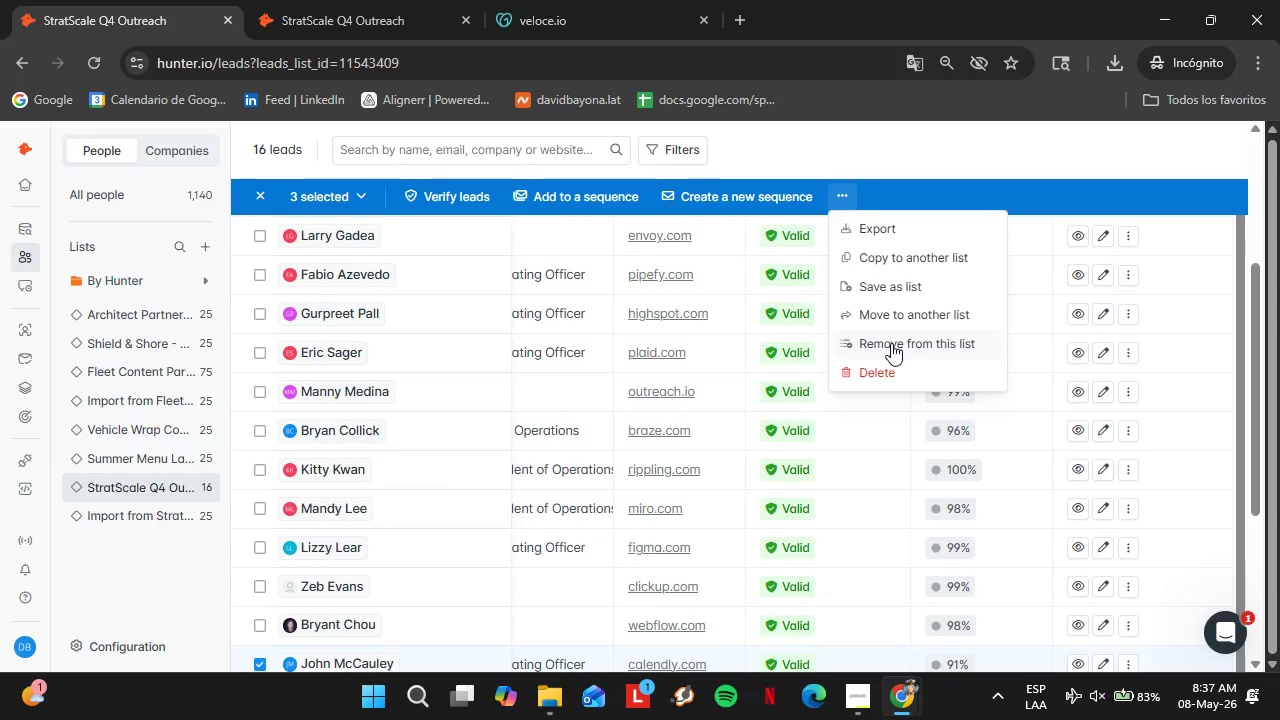 
left_click([891, 343])
 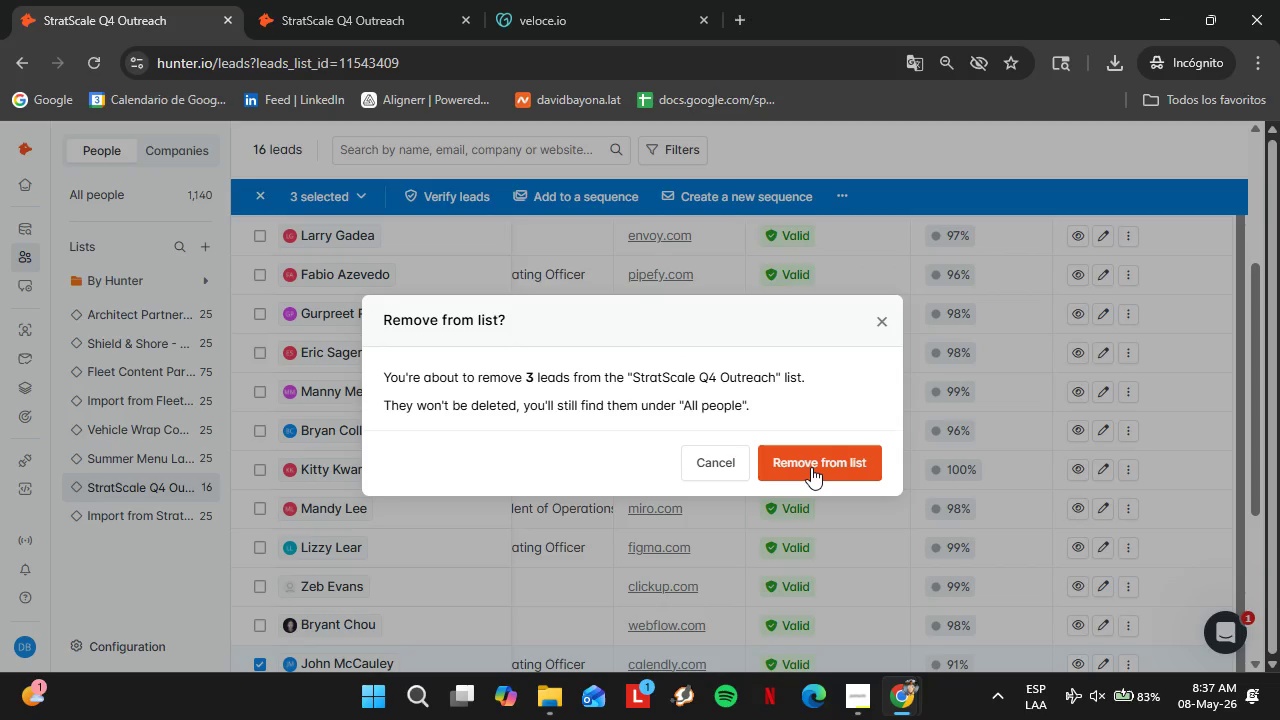 
left_click([811, 467])
 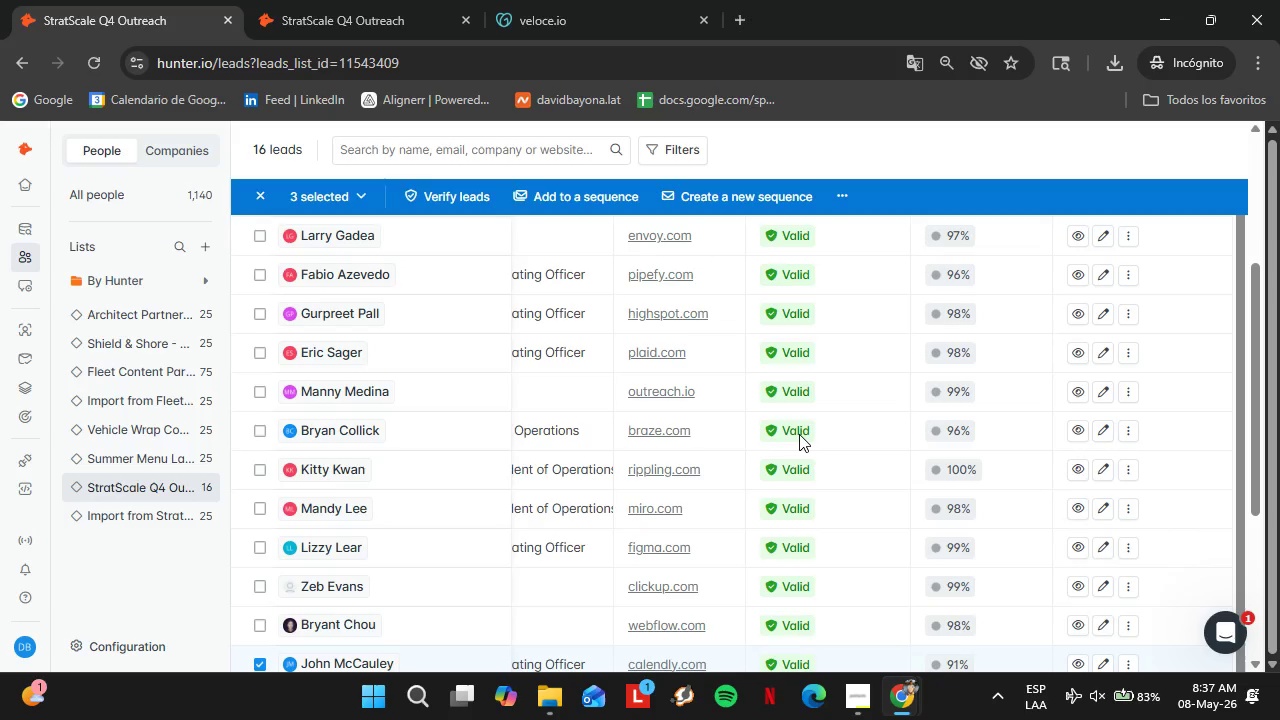 
scroll: coordinate [826, 383], scroll_direction: down, amount: 7.0
 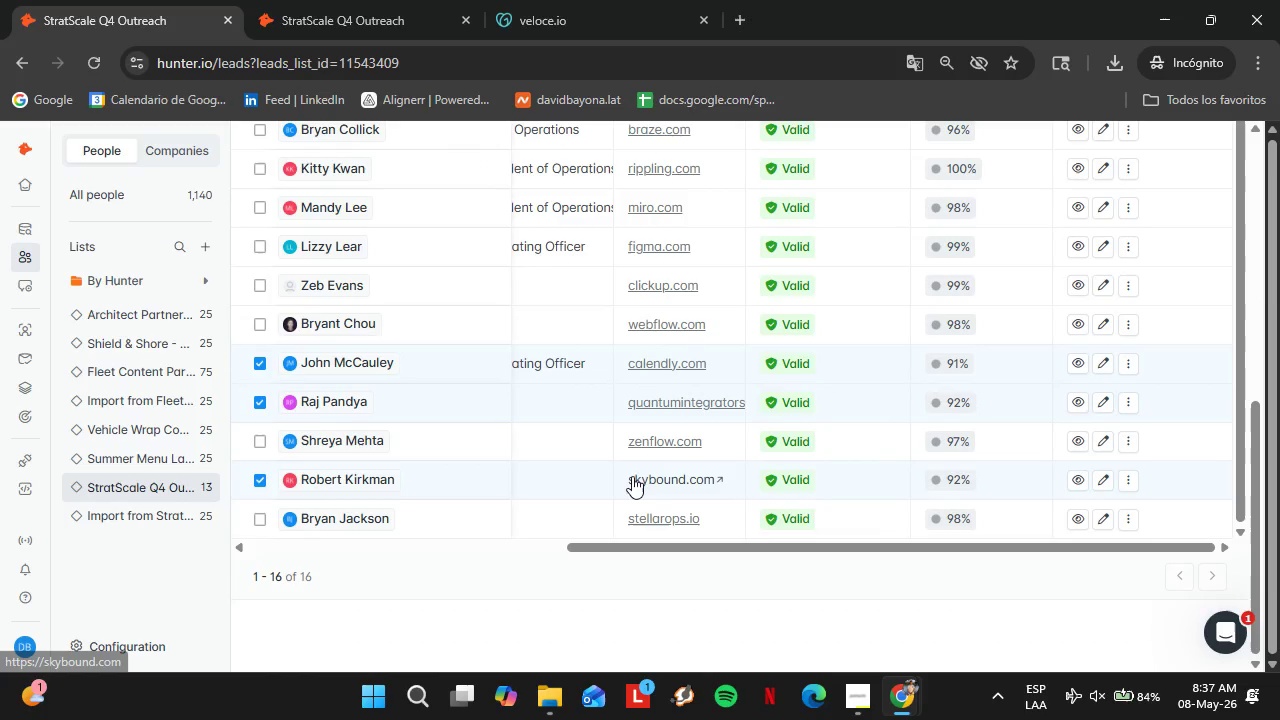 
scroll: coordinate [704, 464], scroll_direction: up, amount: 1.0
 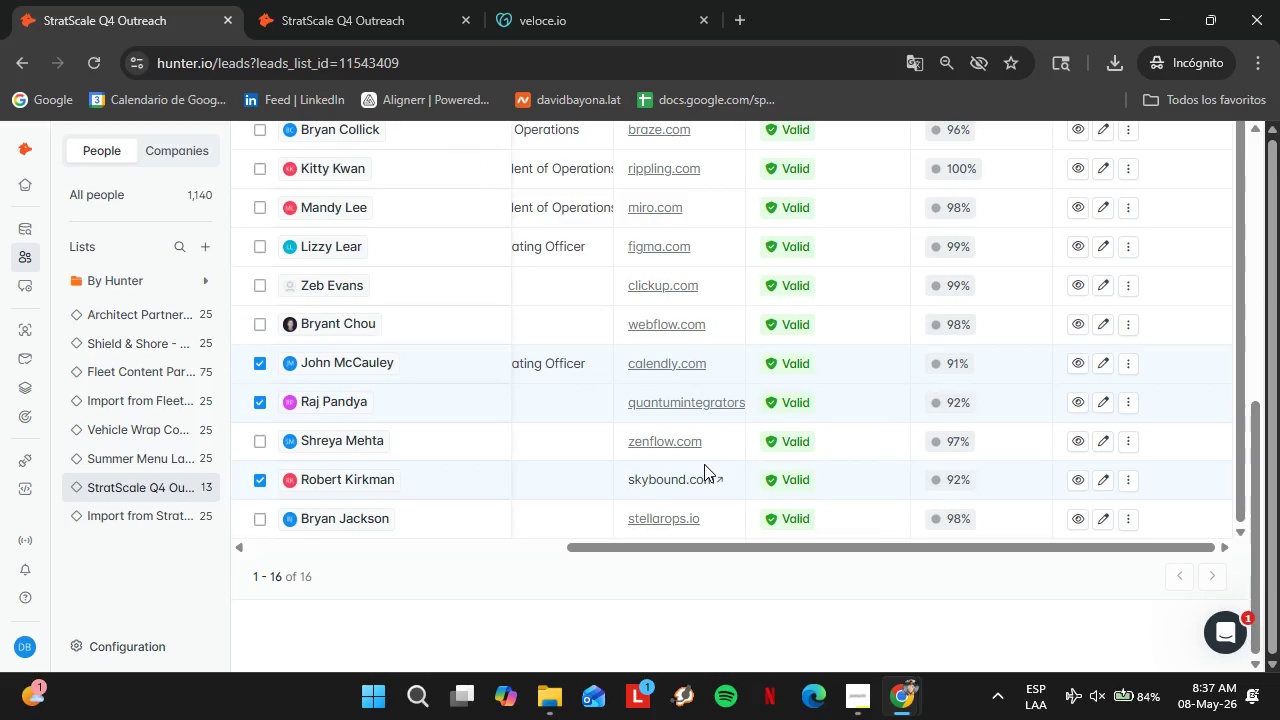 
scroll: coordinate [723, 434], scroll_direction: down, amount: 8.0
 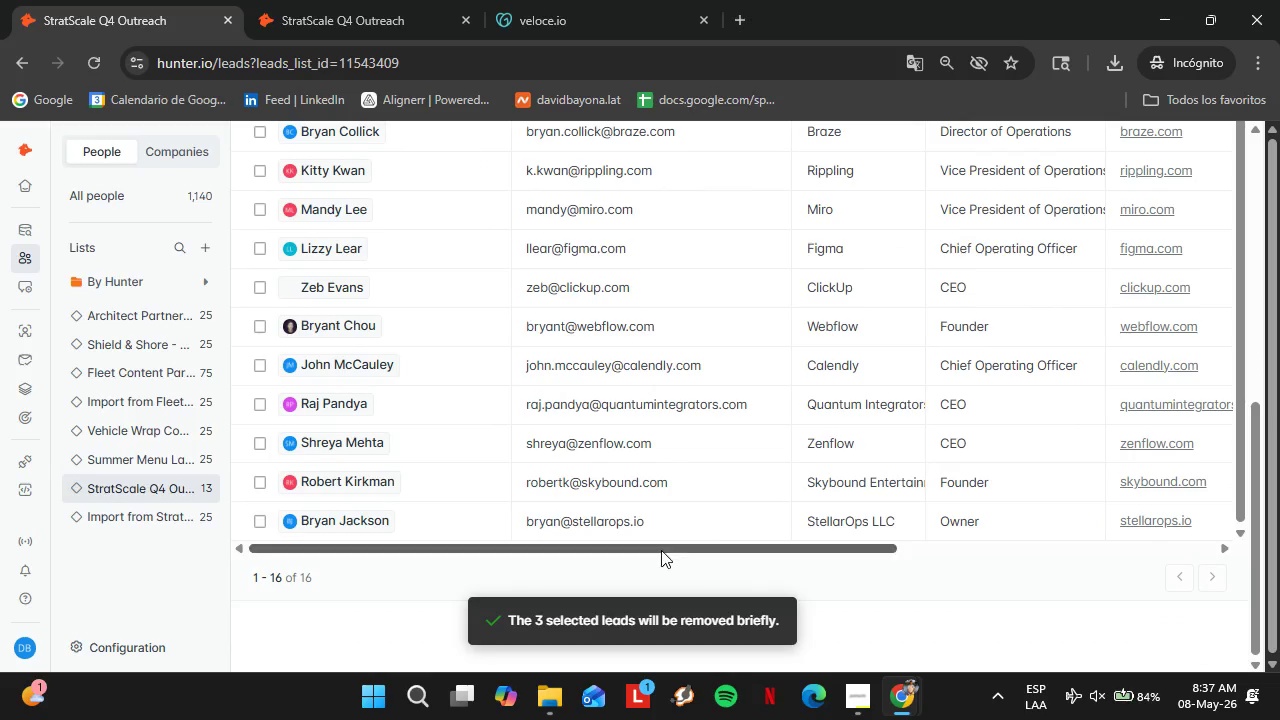 
left_click_drag(start_coordinate=[661, 550], to_coordinate=[987, 539])
 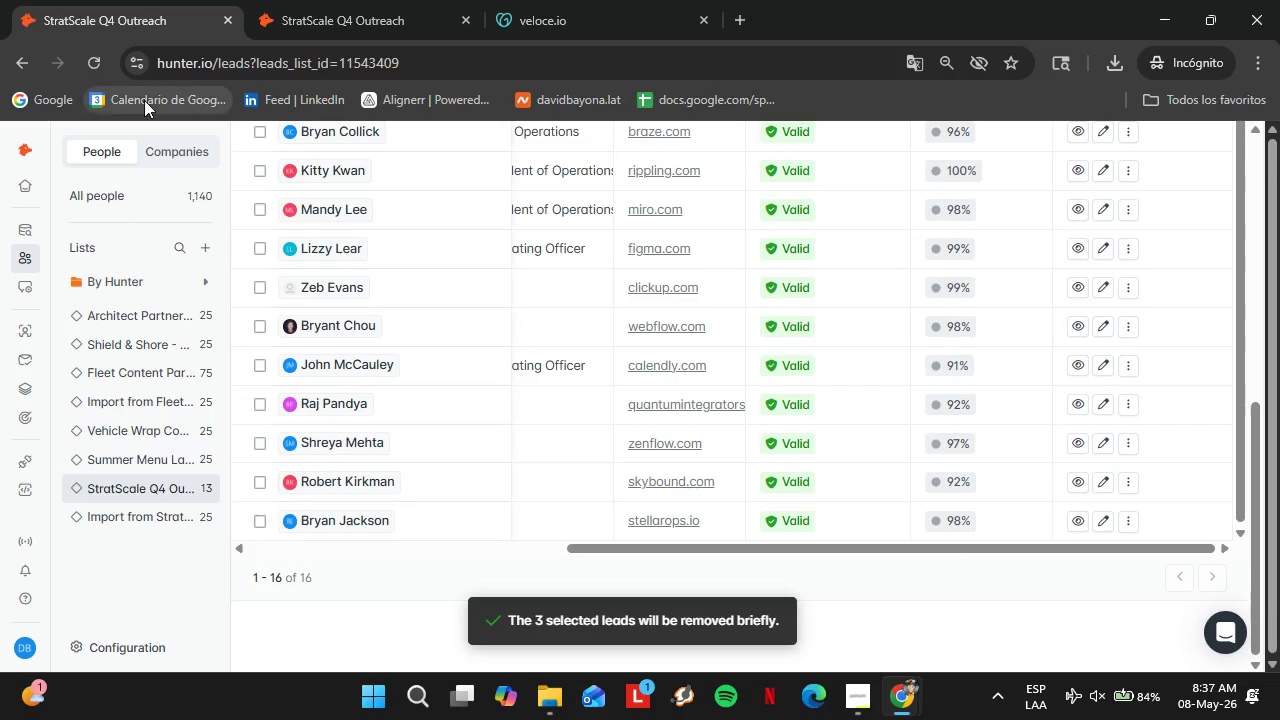 
left_click([86, 72])
 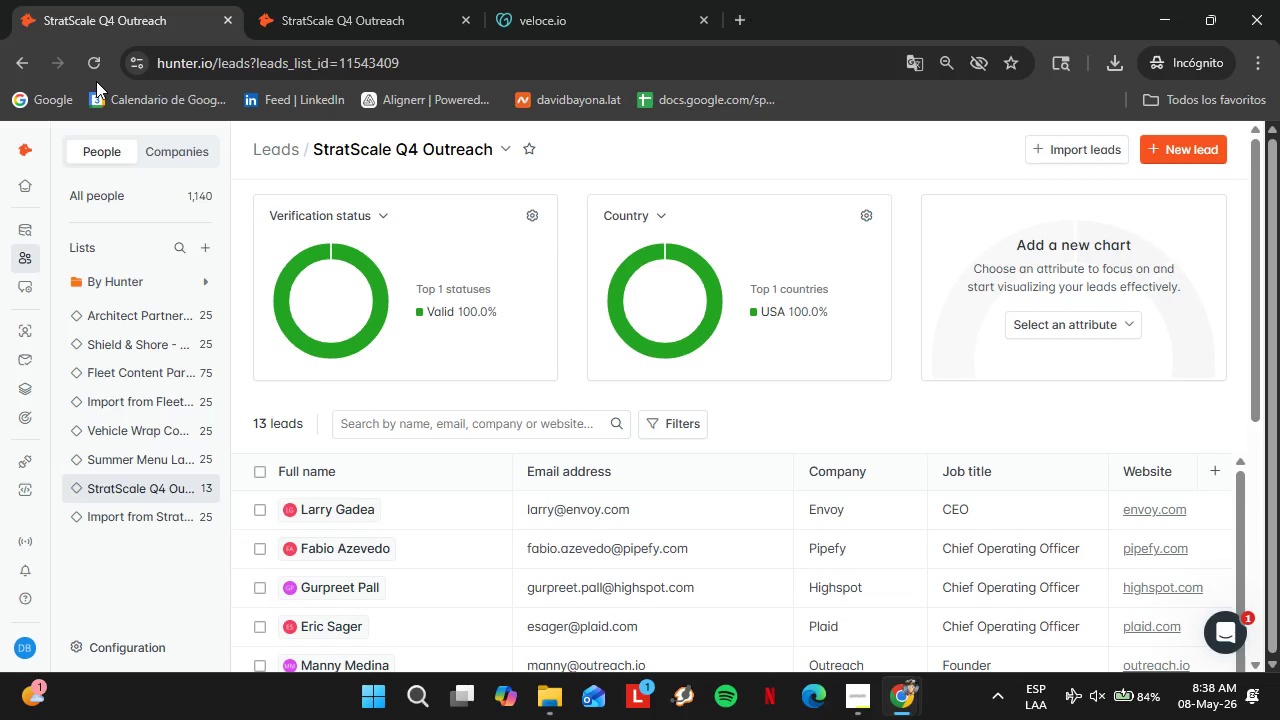 
wait(26.1)
 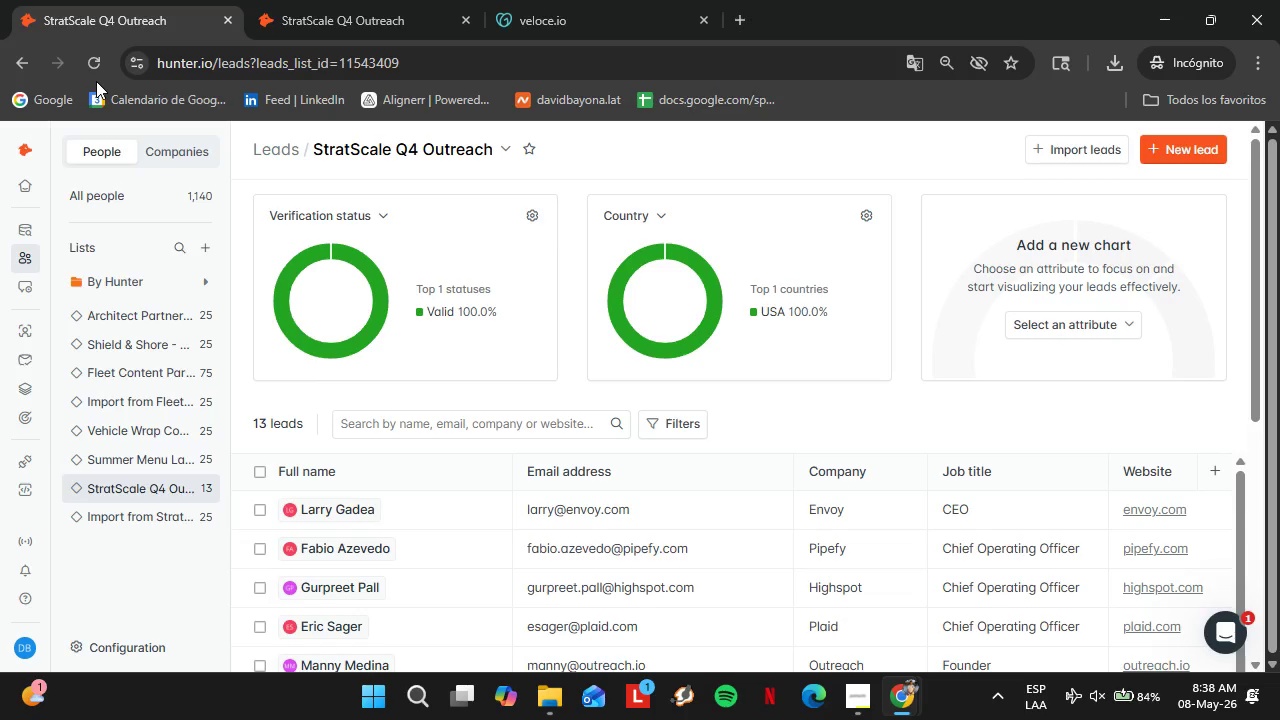 
mouse_move([287, 111])
 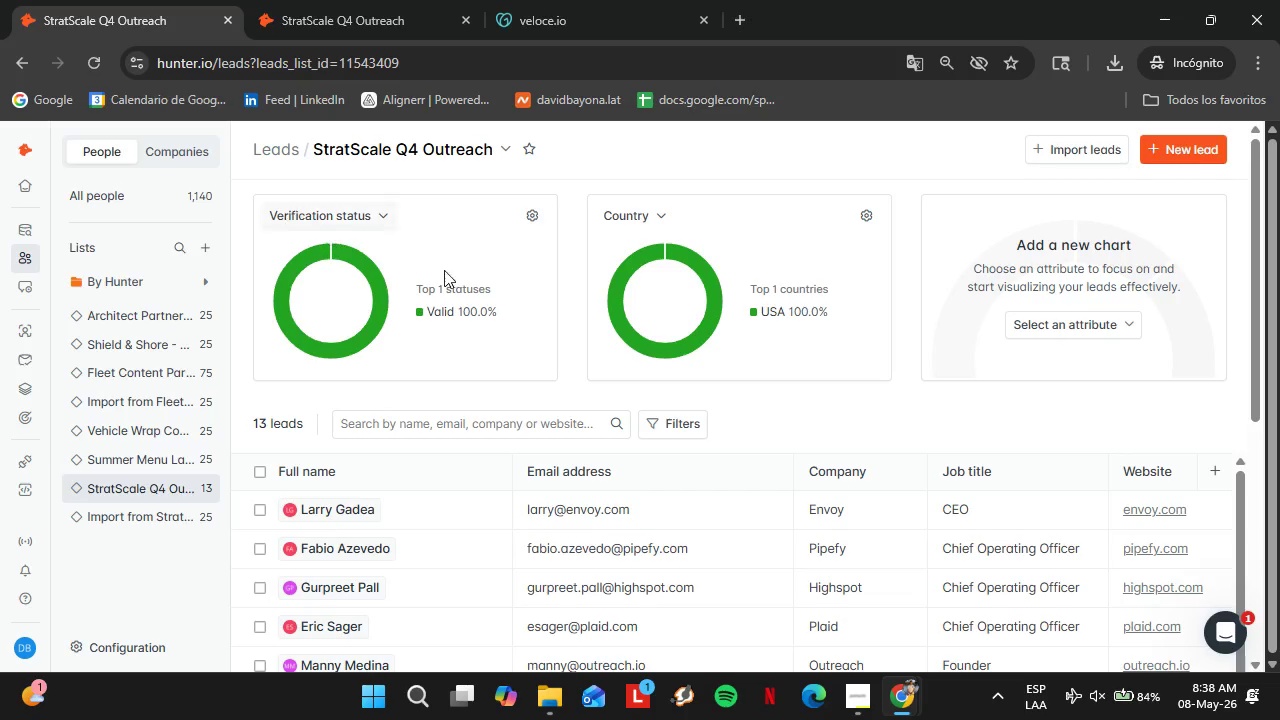 
scroll: coordinate [612, 336], scroll_direction: down, amount: 8.0
 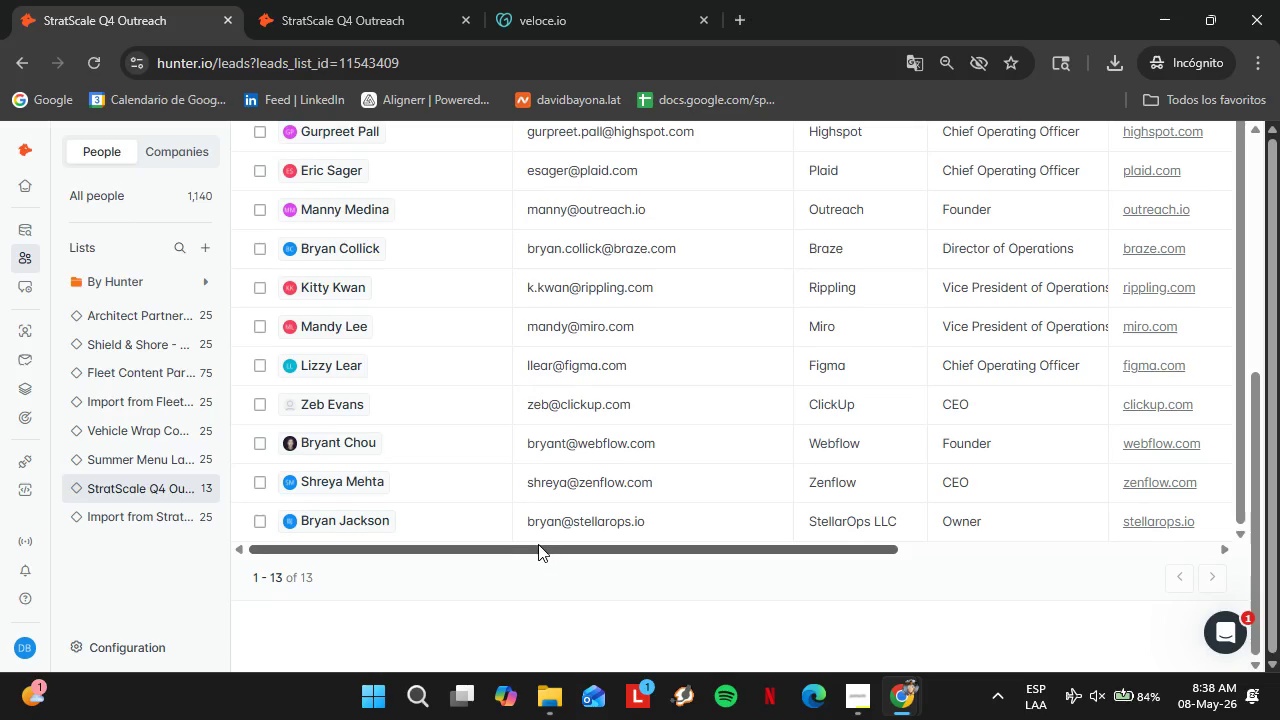 
left_click_drag(start_coordinate=[537, 544], to_coordinate=[264, 631])
 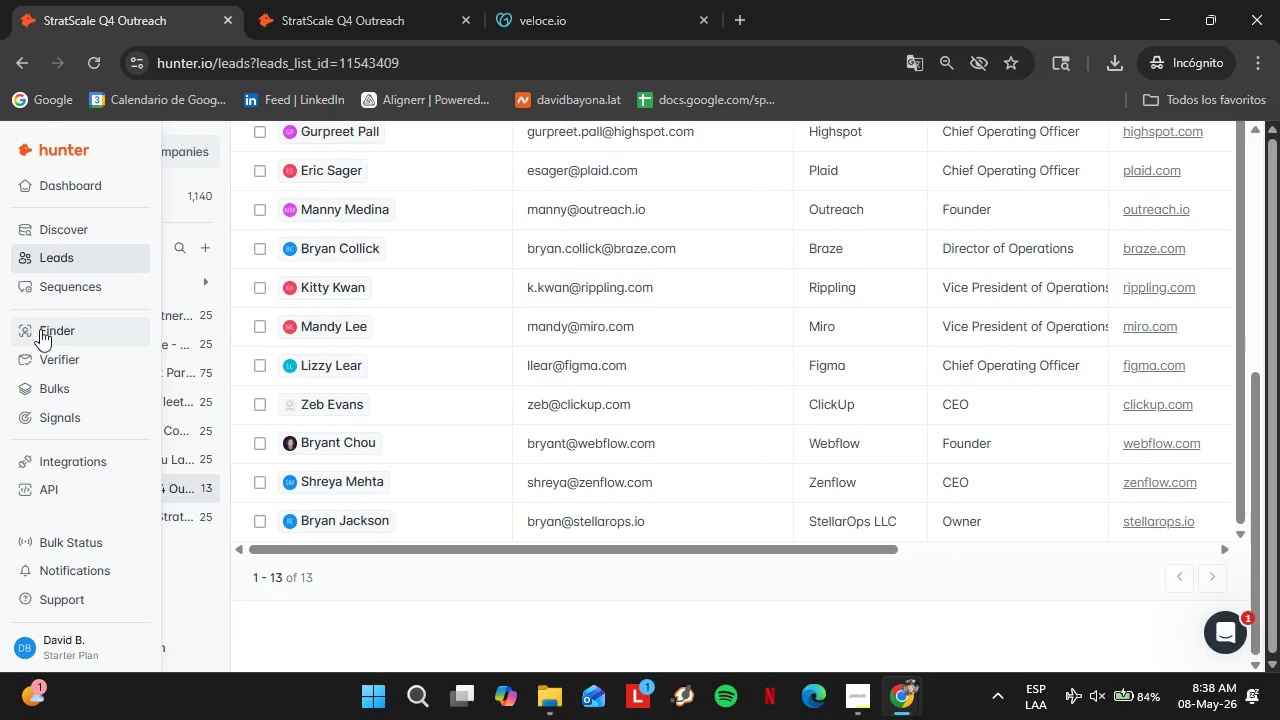 
left_click([40, 329])
 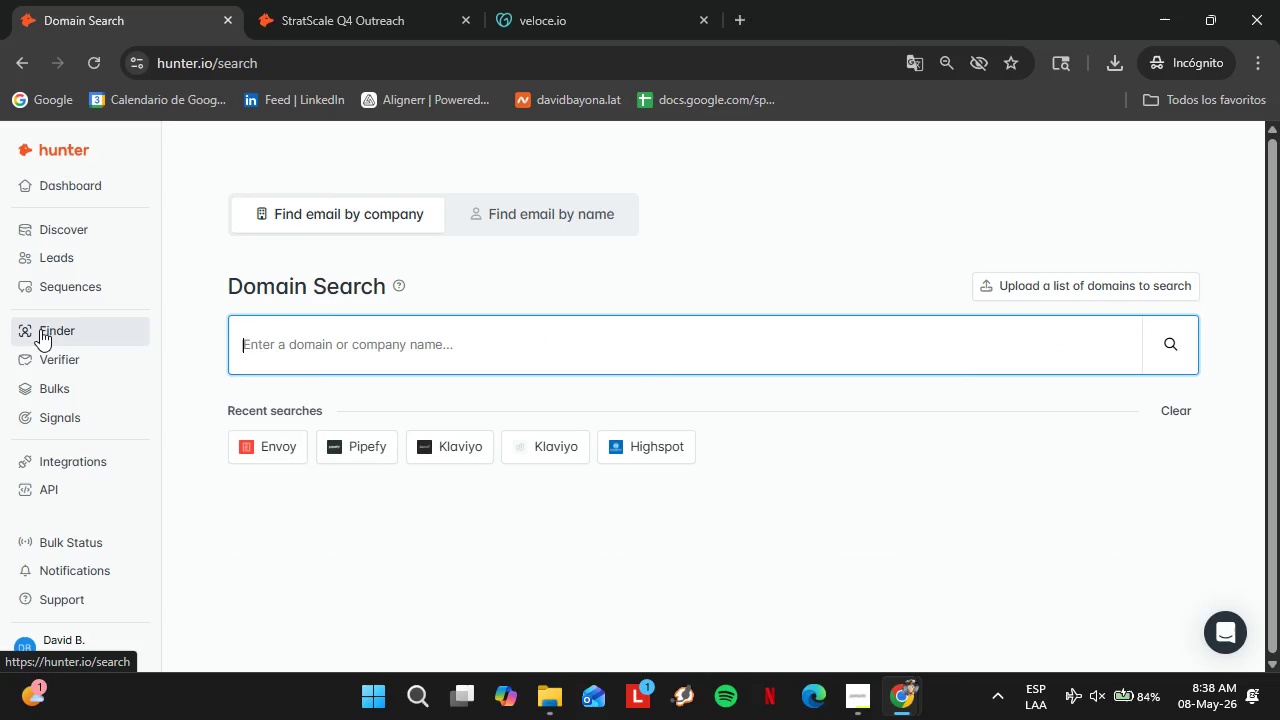 
wait(10.88)
 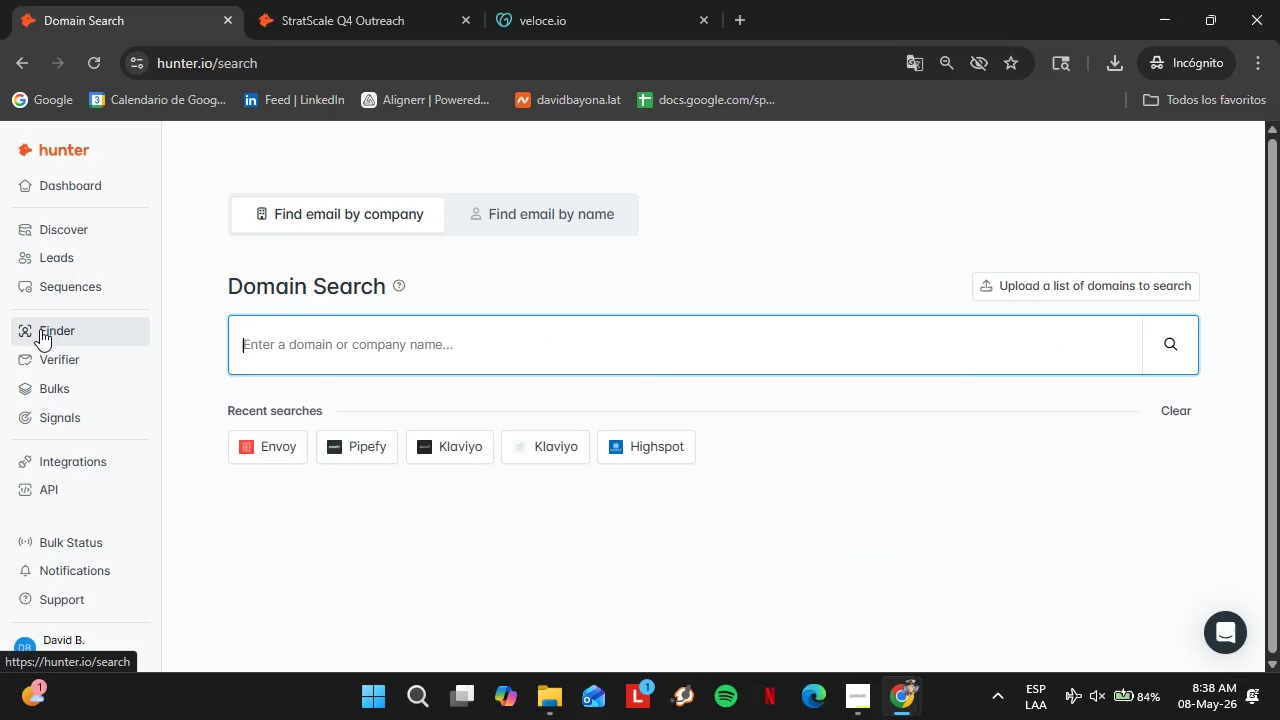 
mouse_move([266, 381])
 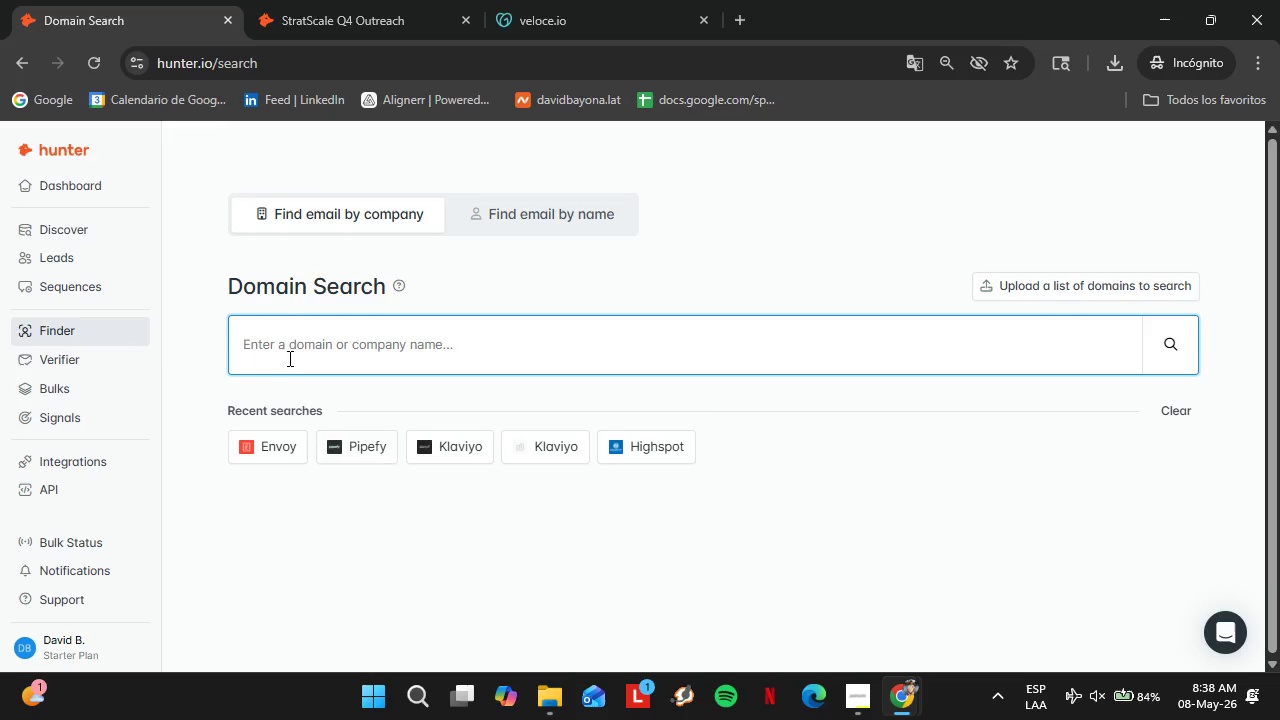 
mouse_move([246, 344])
 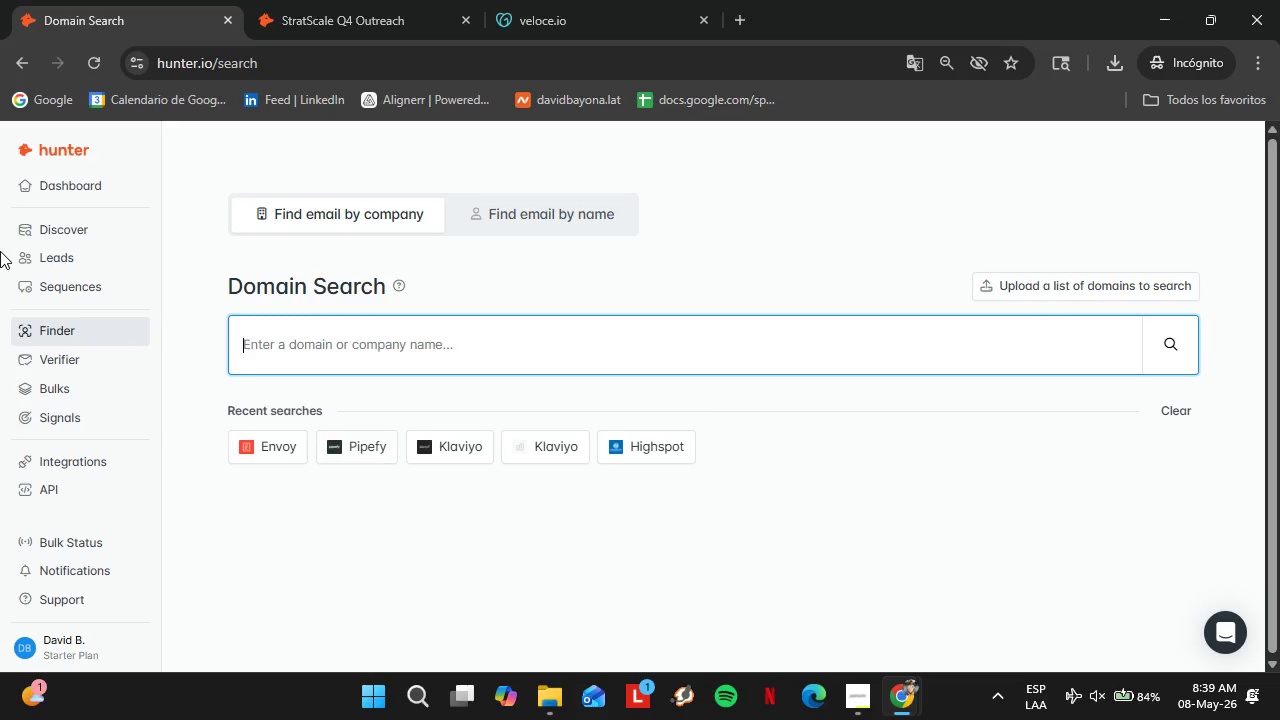 
wait(13.91)
 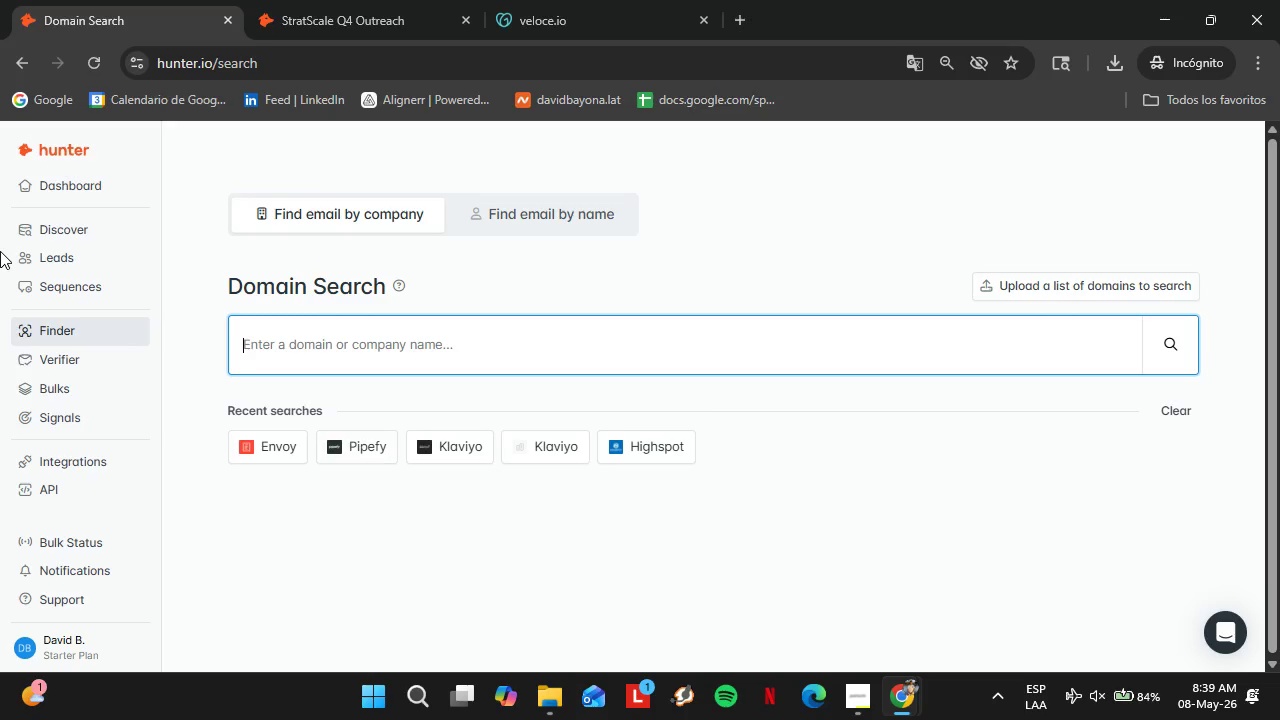 
type(tripactions.com)
 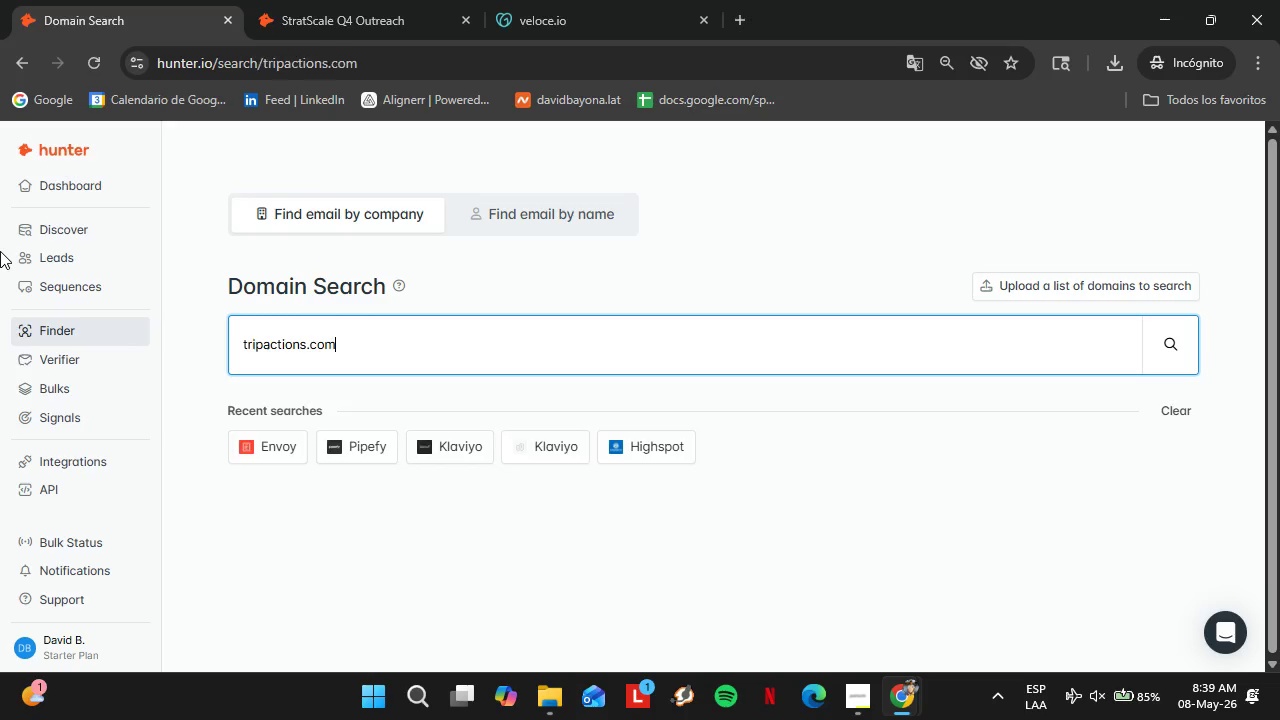 
key(Enter)
 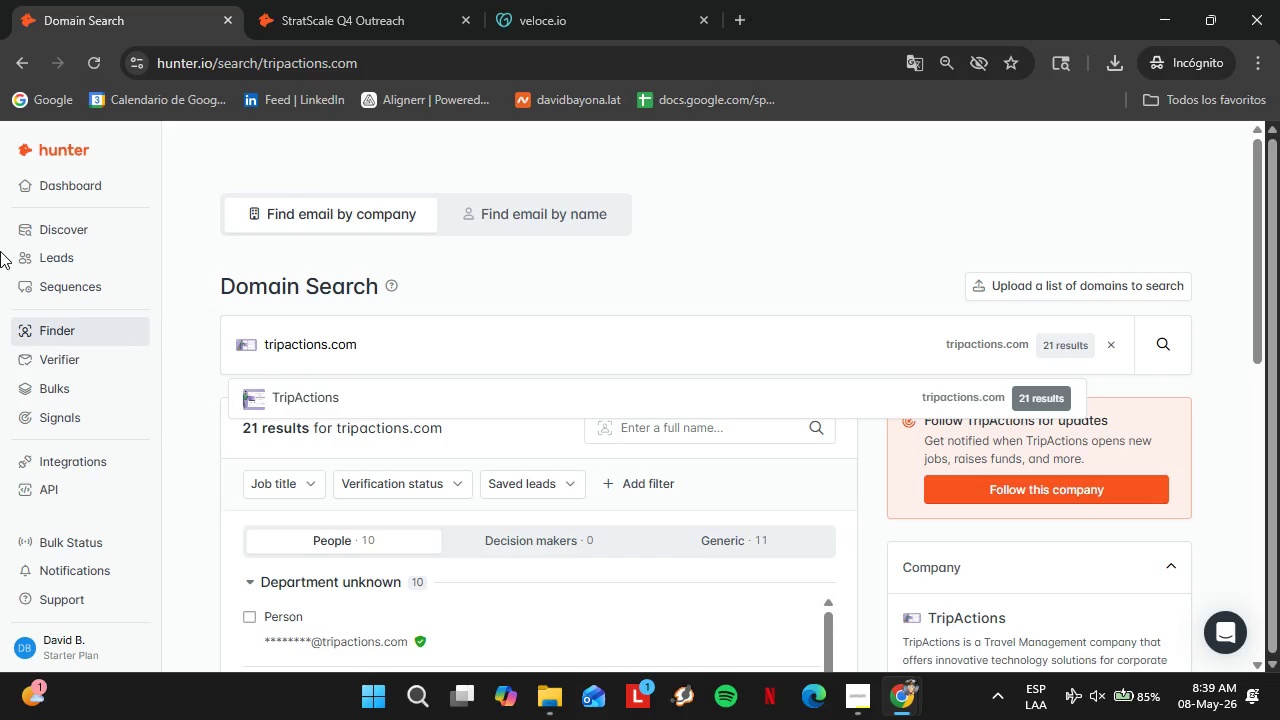 
wait(45.8)
 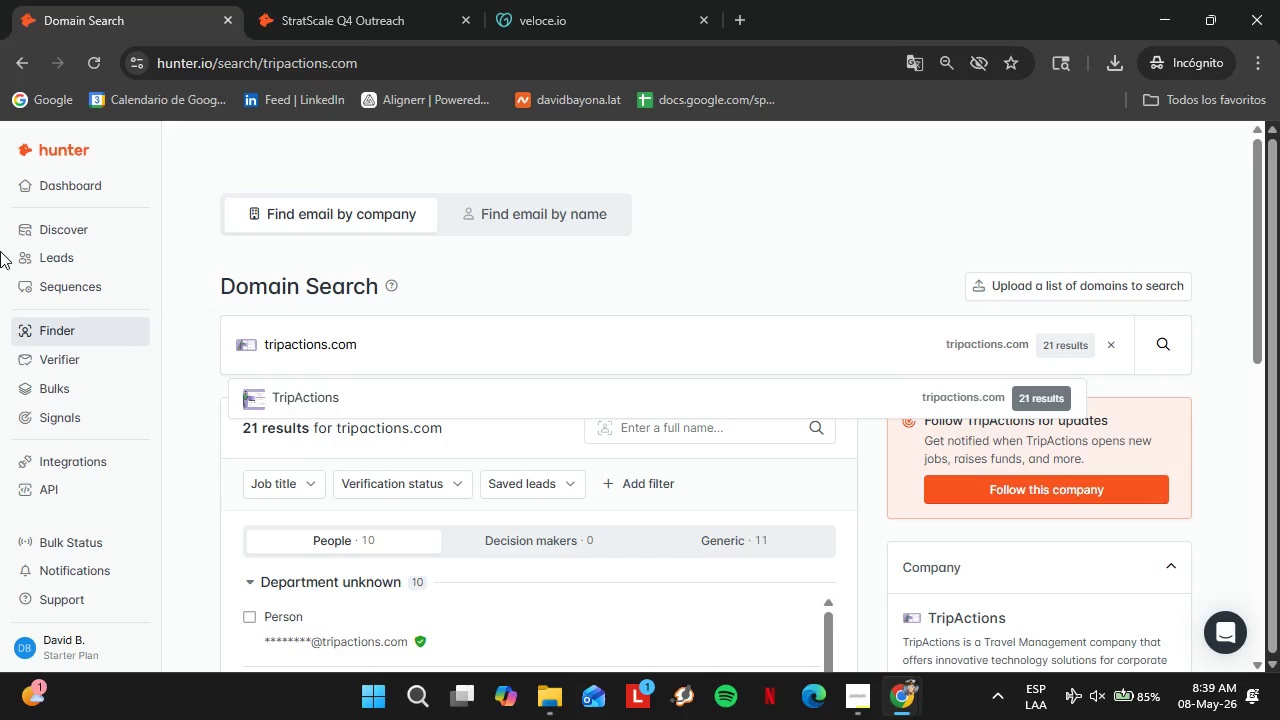 
left_click([279, 395])
 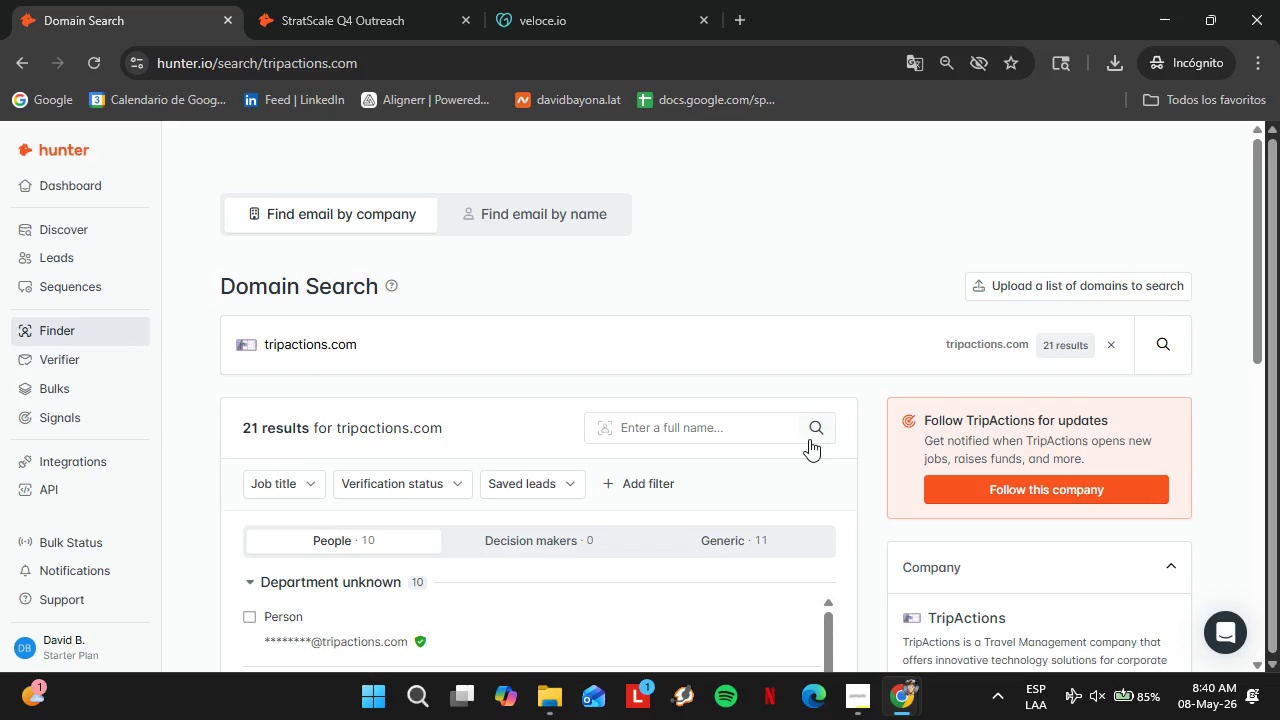 
scroll: coordinate [809, 439], scroll_direction: up, amount: 1.0
 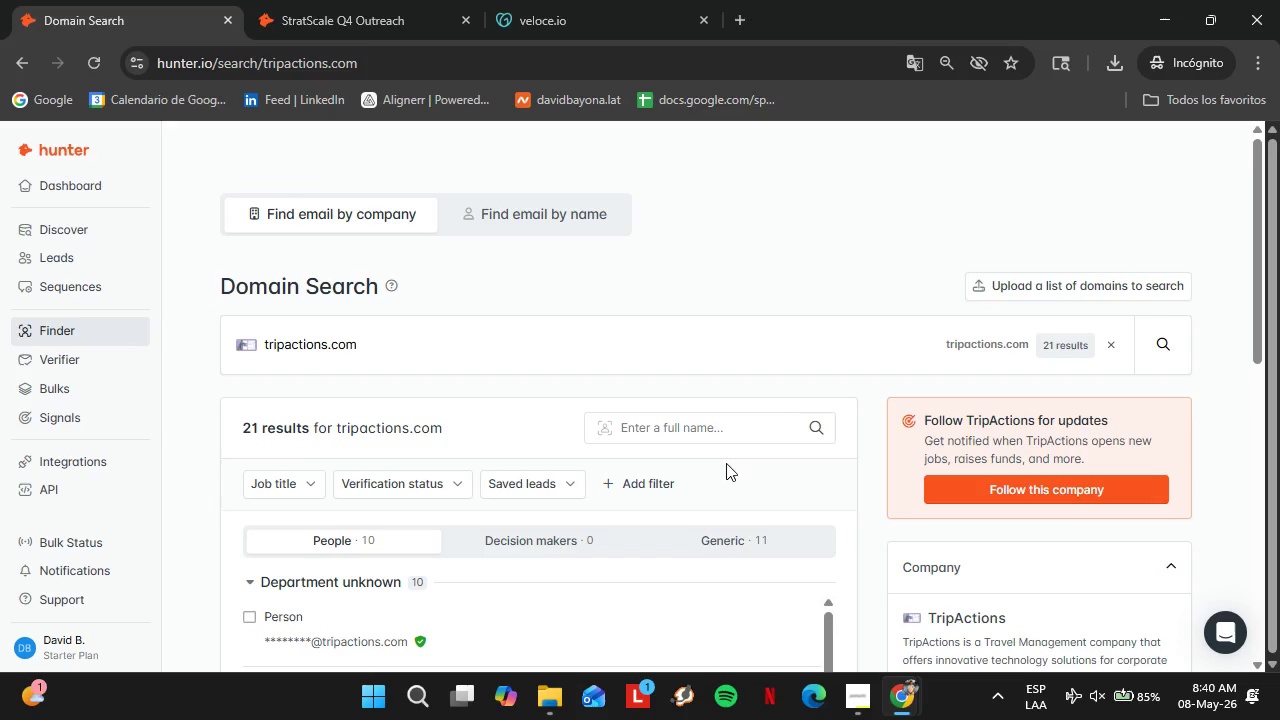 
scroll: coordinate [511, 498], scroll_direction: down, amount: 3.0
 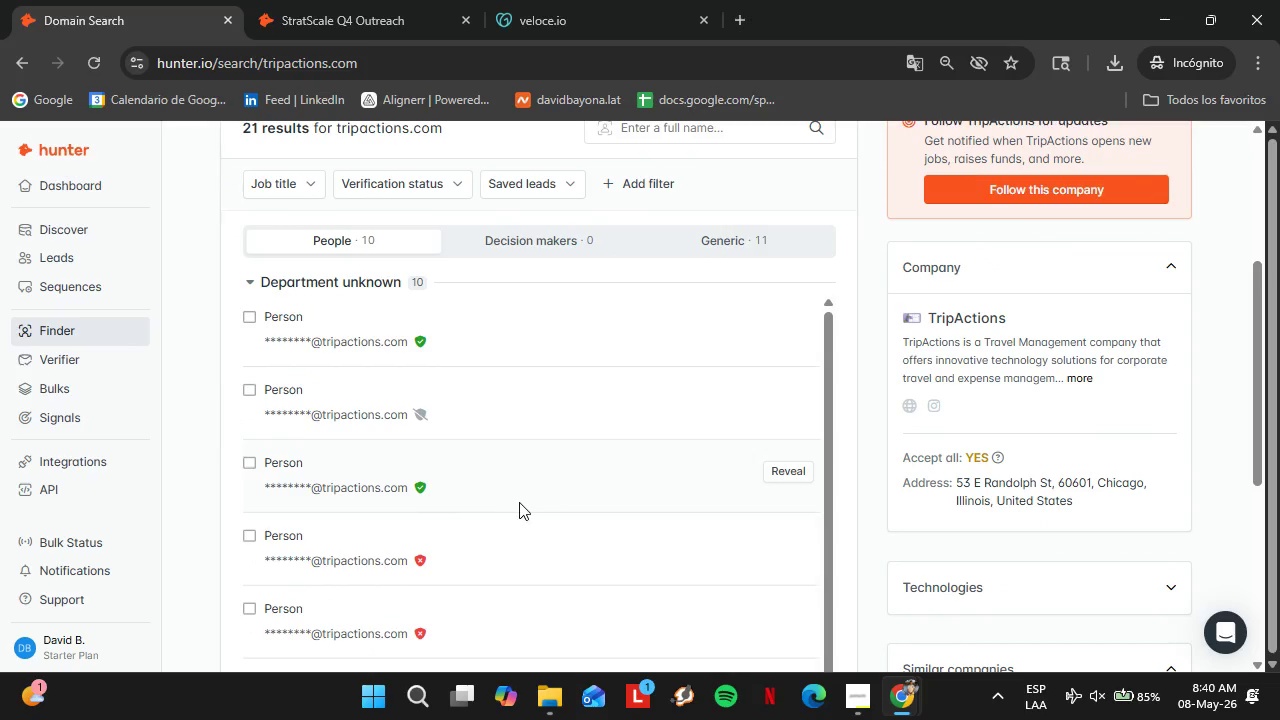 
scroll: coordinate [521, 491], scroll_direction: up, amount: 8.0
 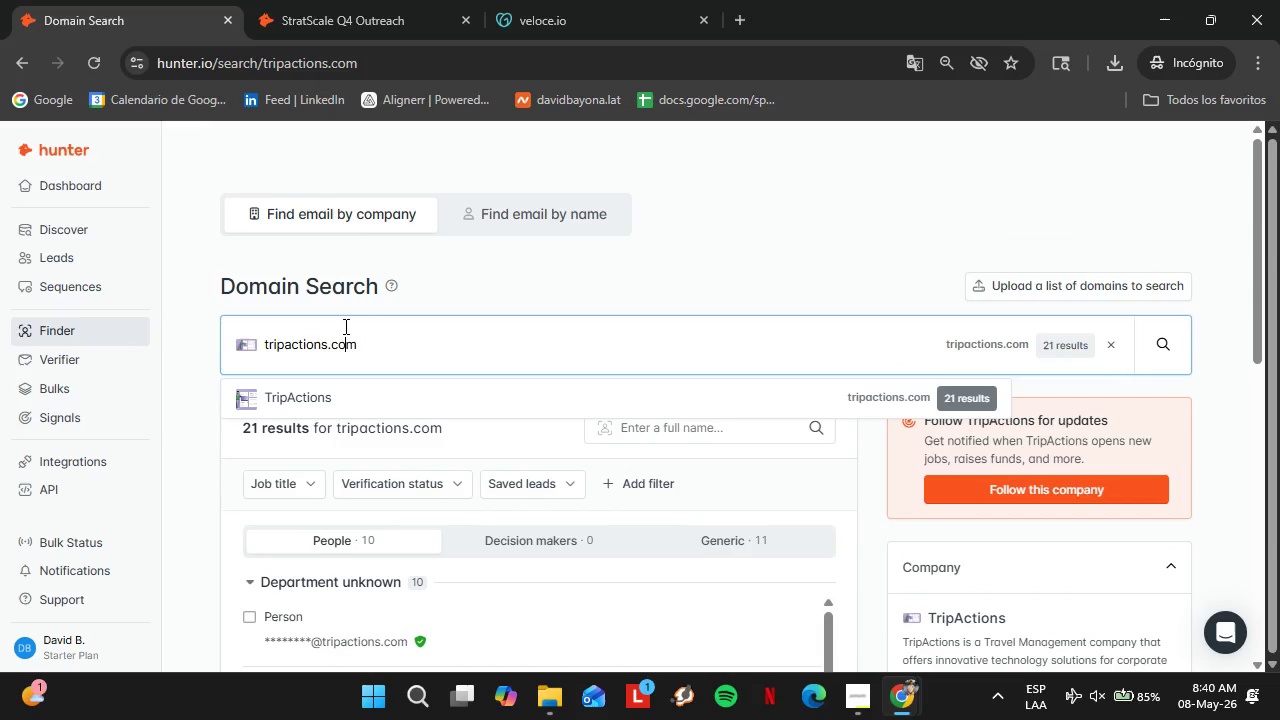 
double_click([362, 360])
 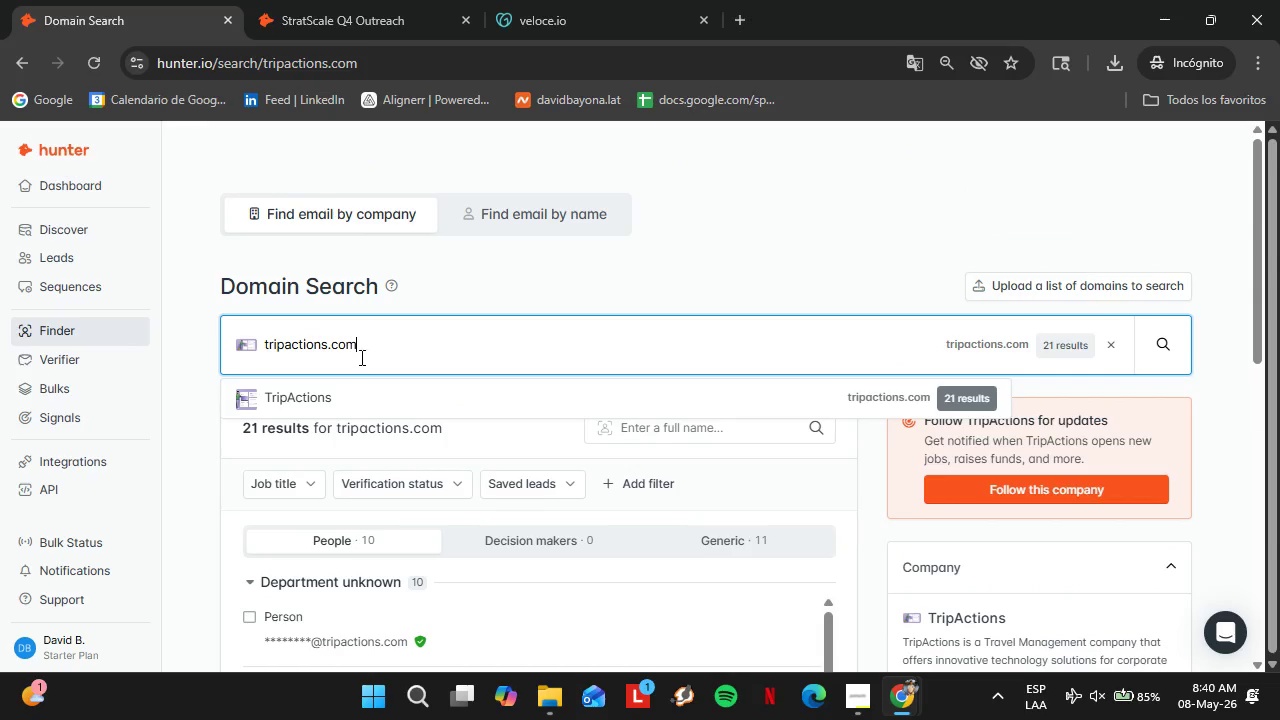 
triple_click([360, 357])
 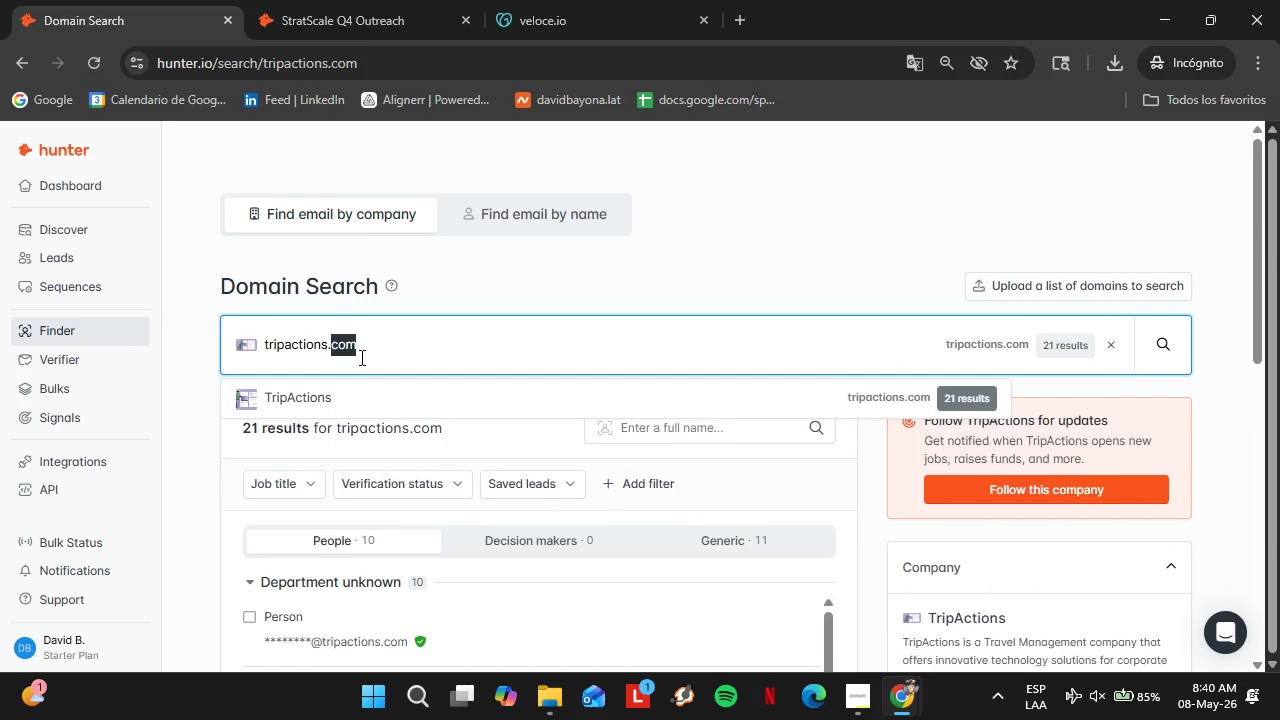 
triple_click([360, 357])
 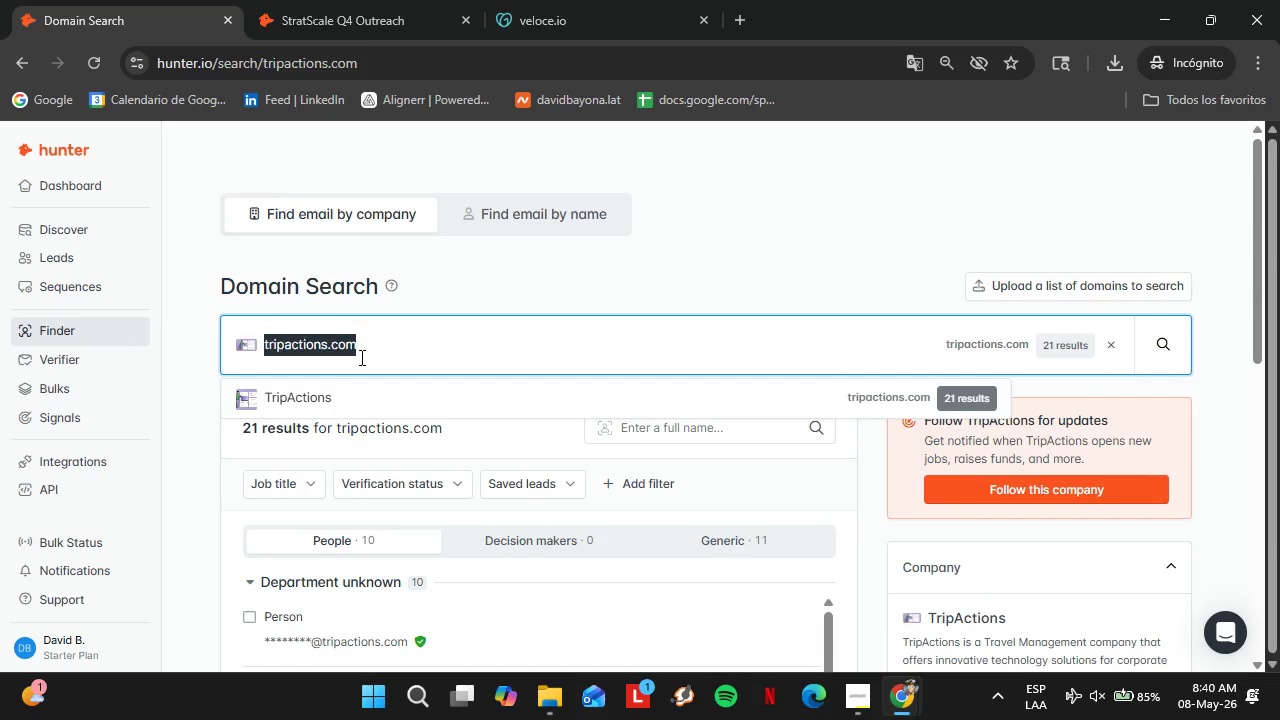 
triple_click([360, 357])
 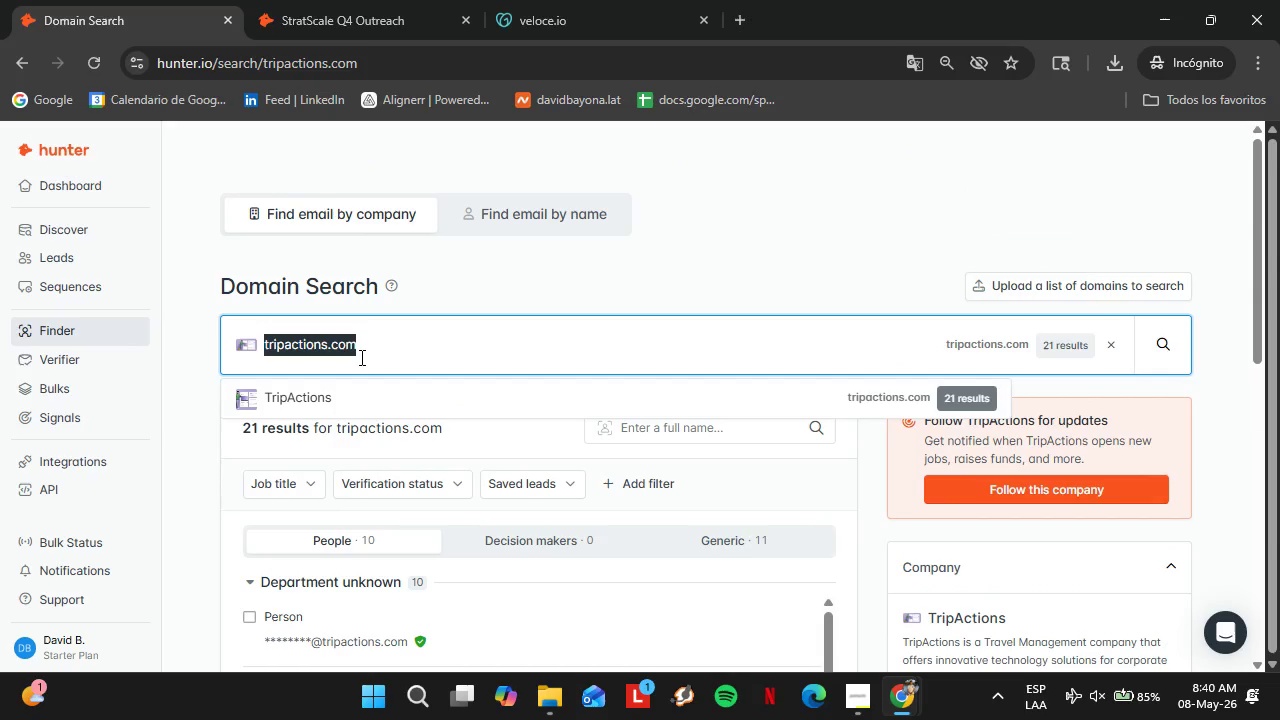 
type(l)
key(Backspace)
key(Backspace)
type(lever.com)
key(Backspace)
 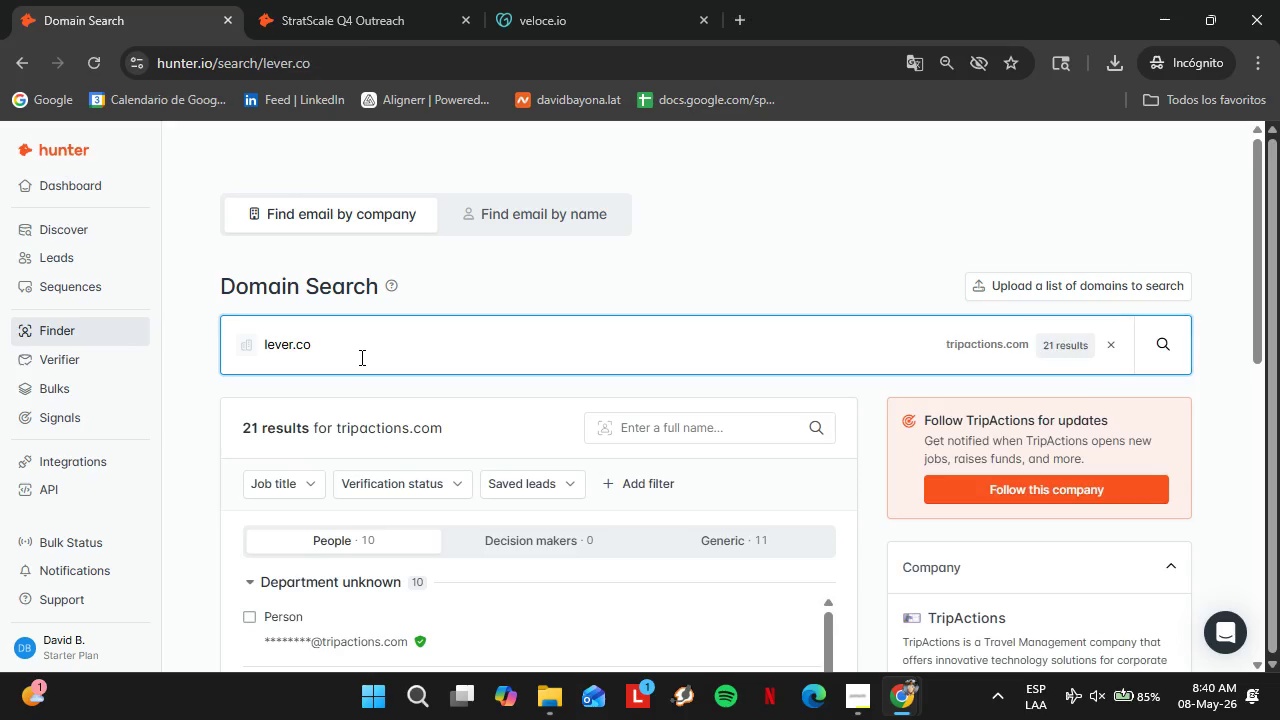 
key(Enter)
 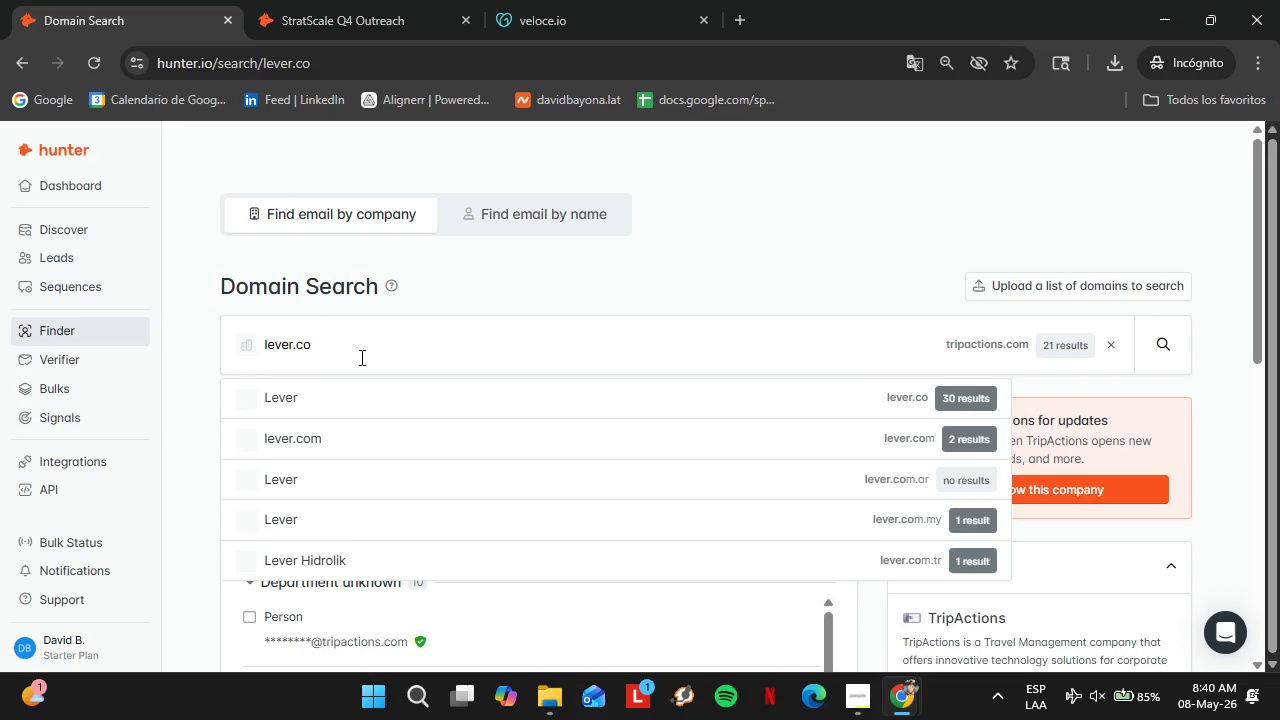 
wait(7.75)
 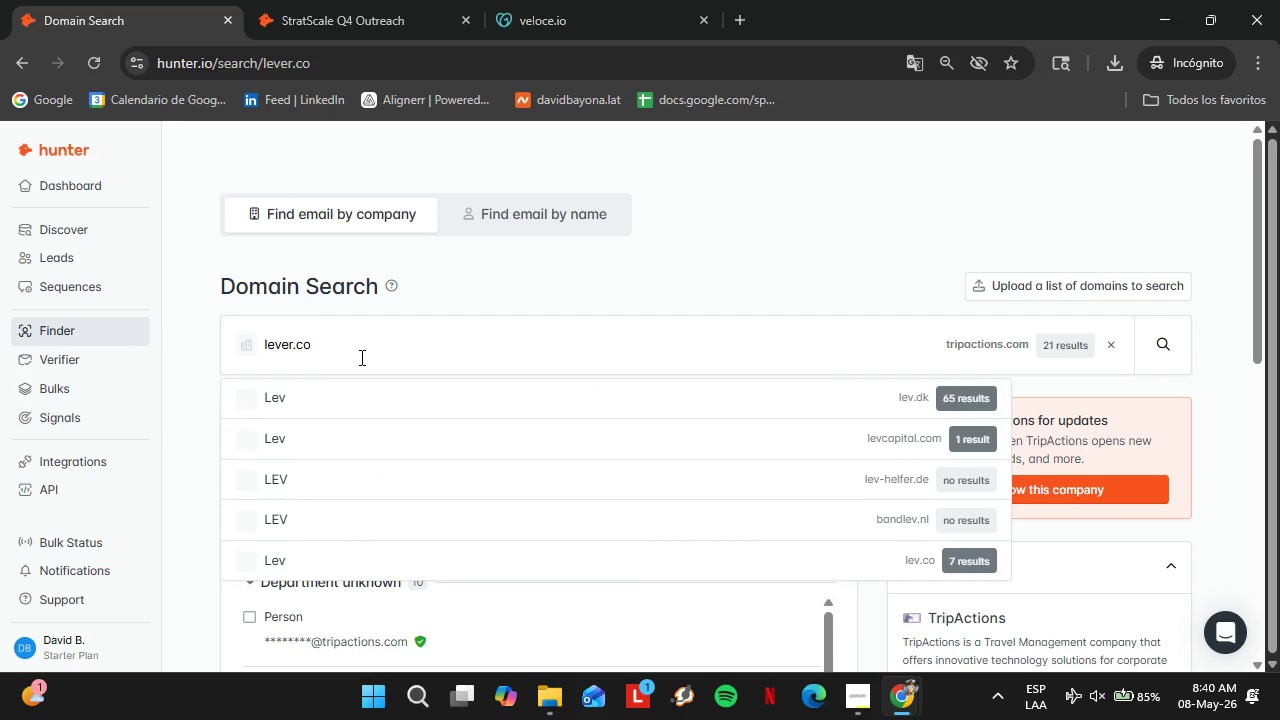 
left_click([866, 392])
 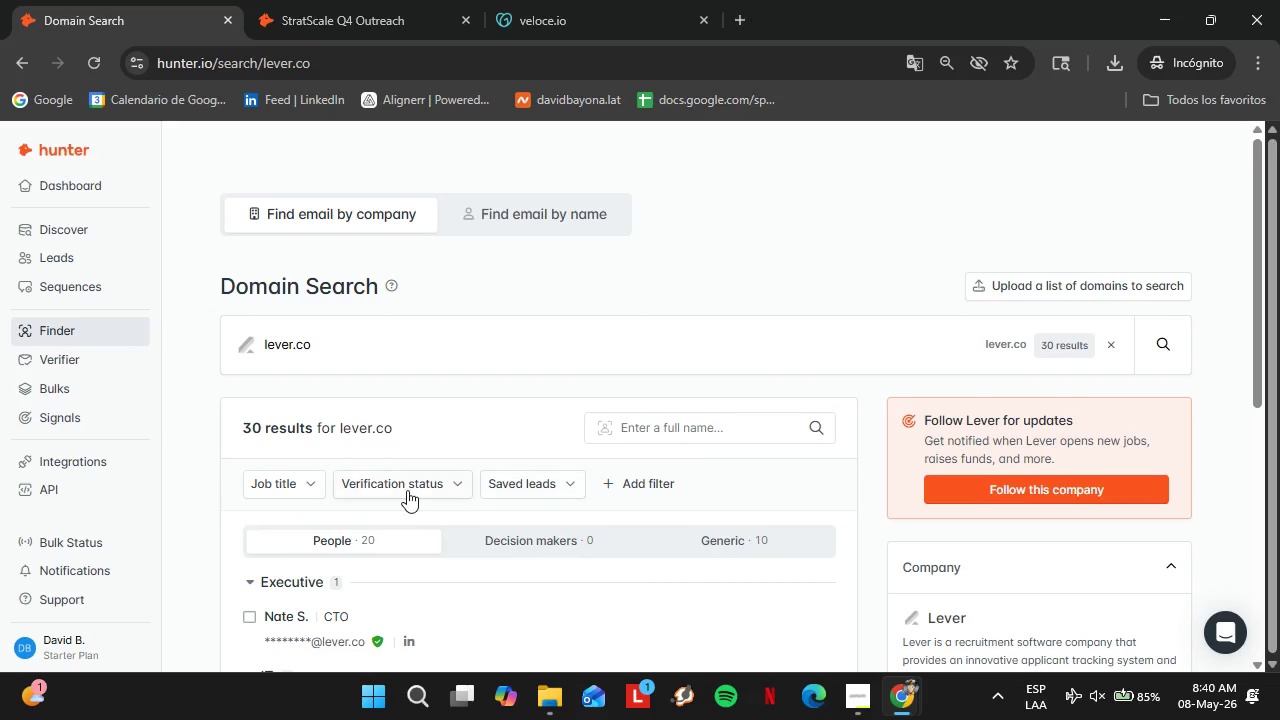 
scroll: coordinate [402, 476], scroll_direction: down, amount: 2.0
 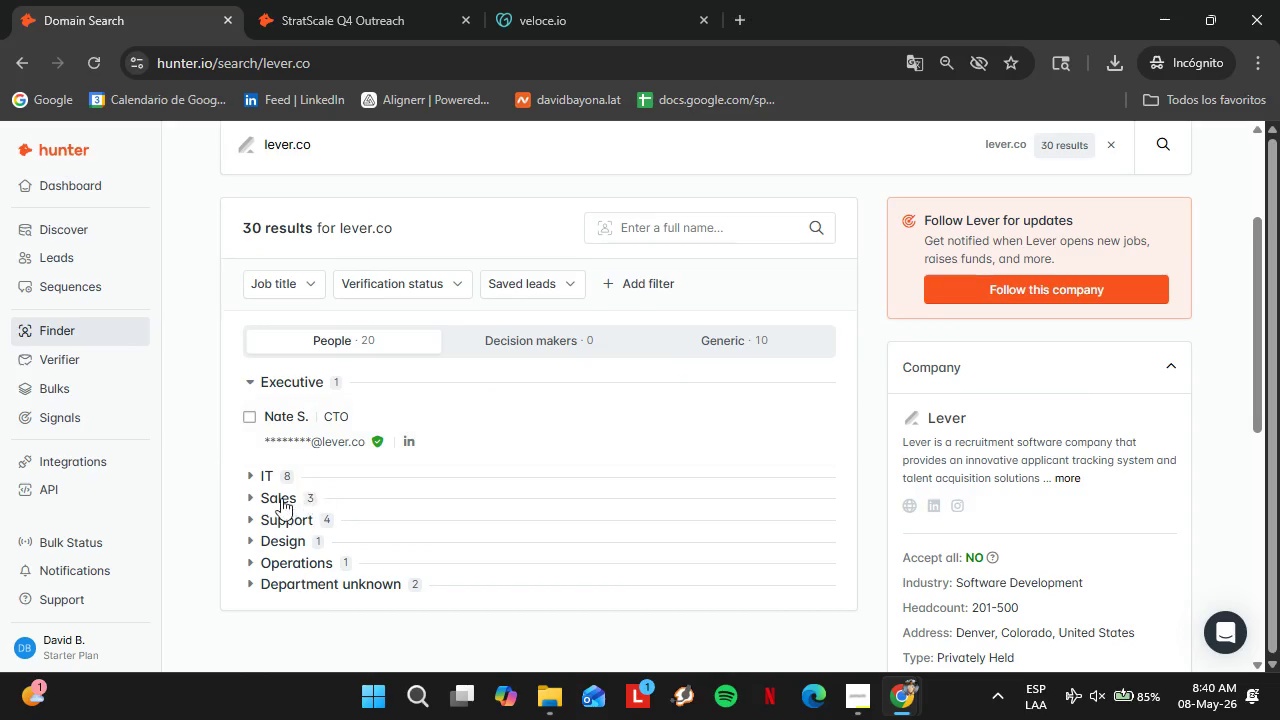 
wait(5.55)
 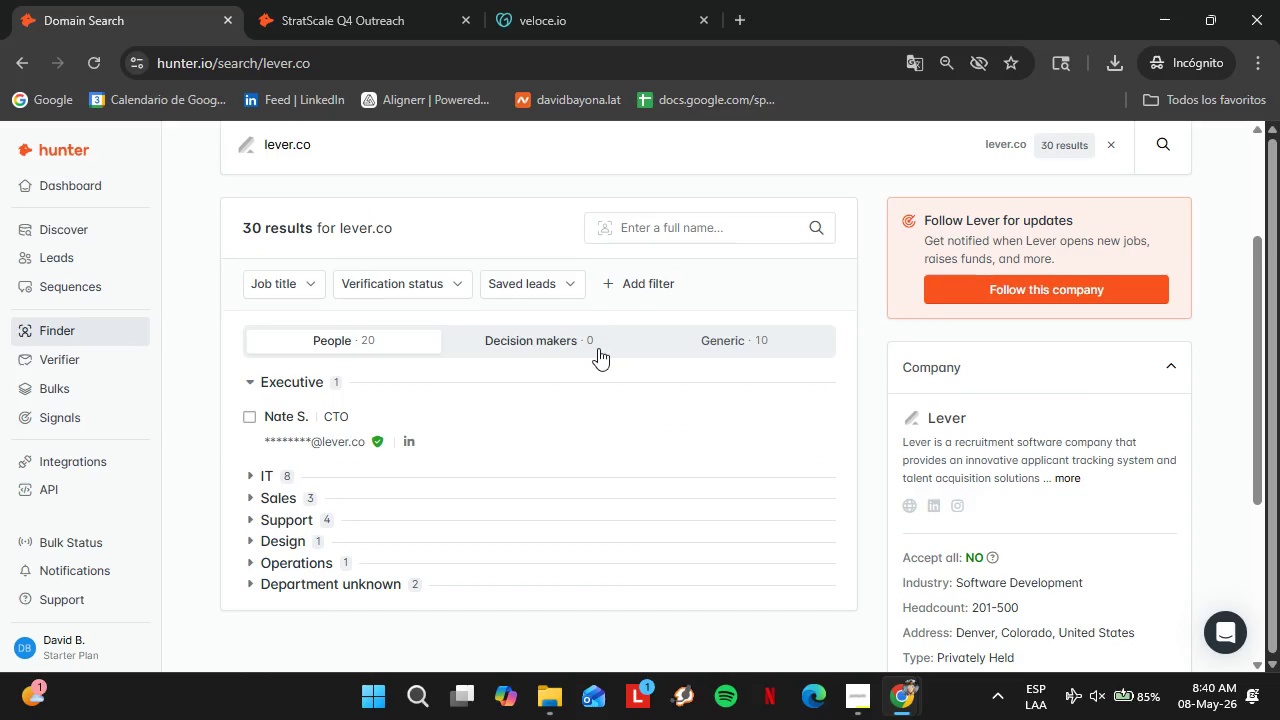 
left_click([294, 567])
 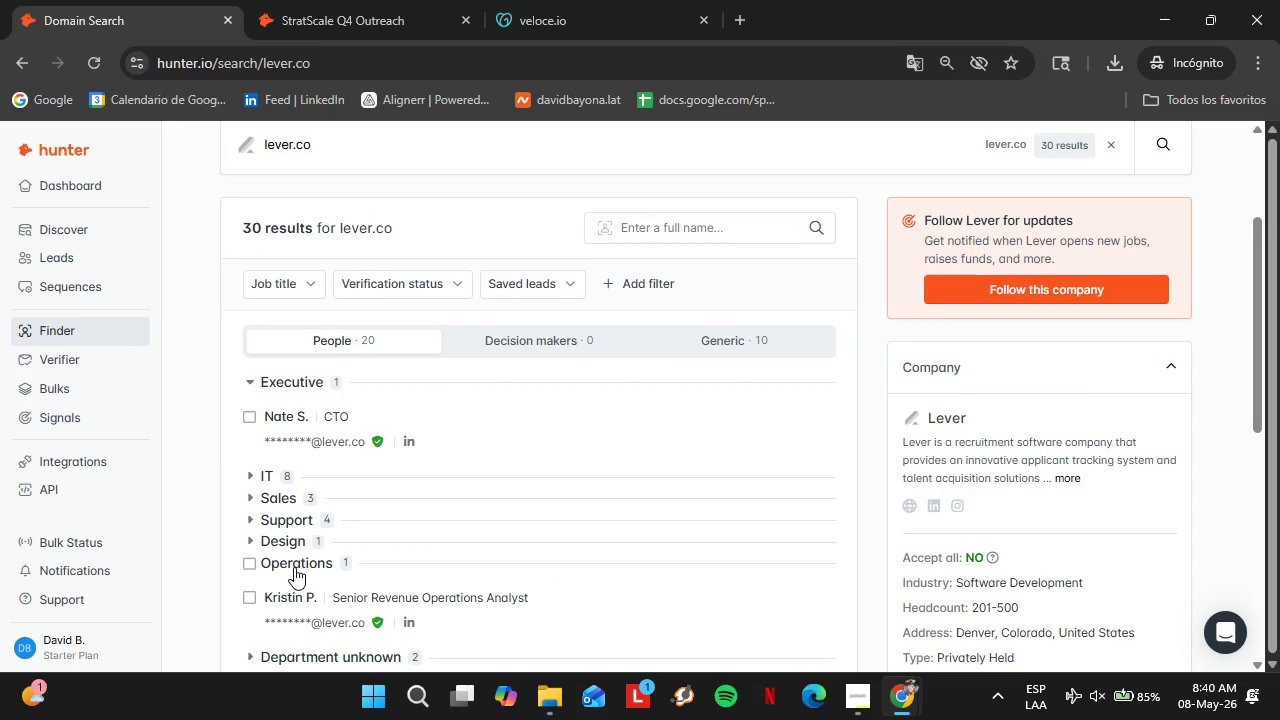 
left_click([294, 567])
 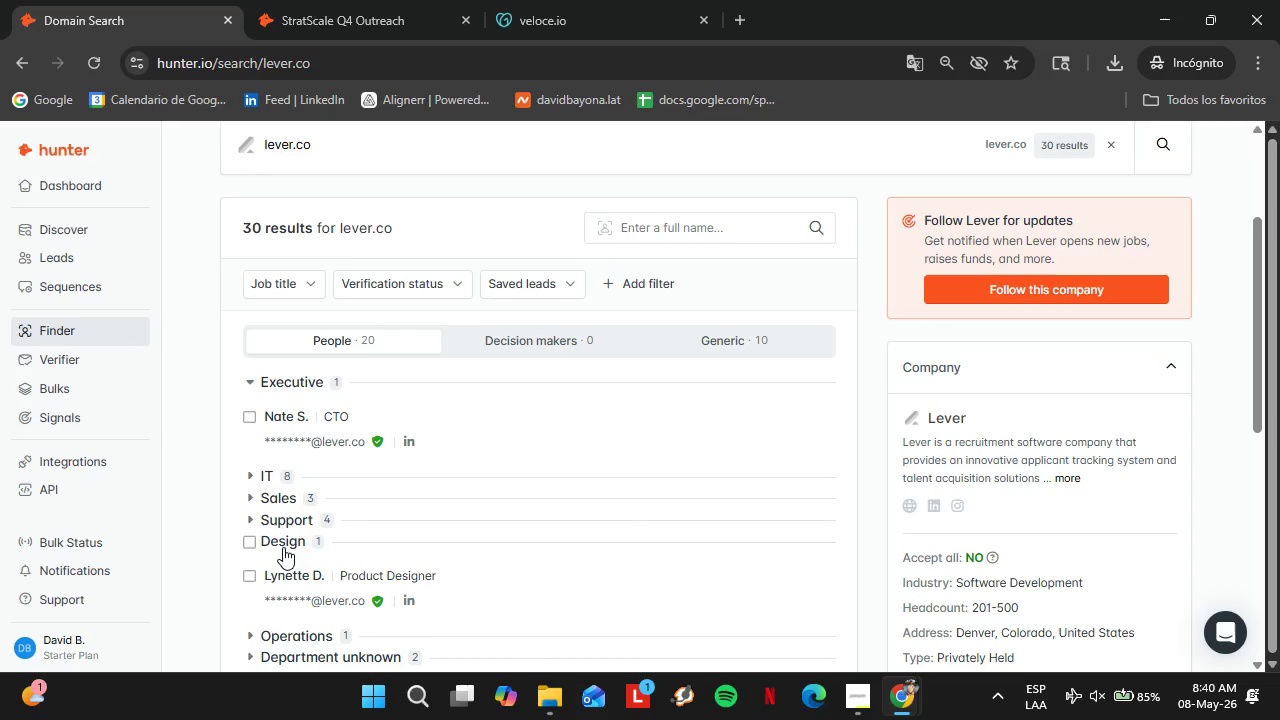 
double_click([283, 547])
 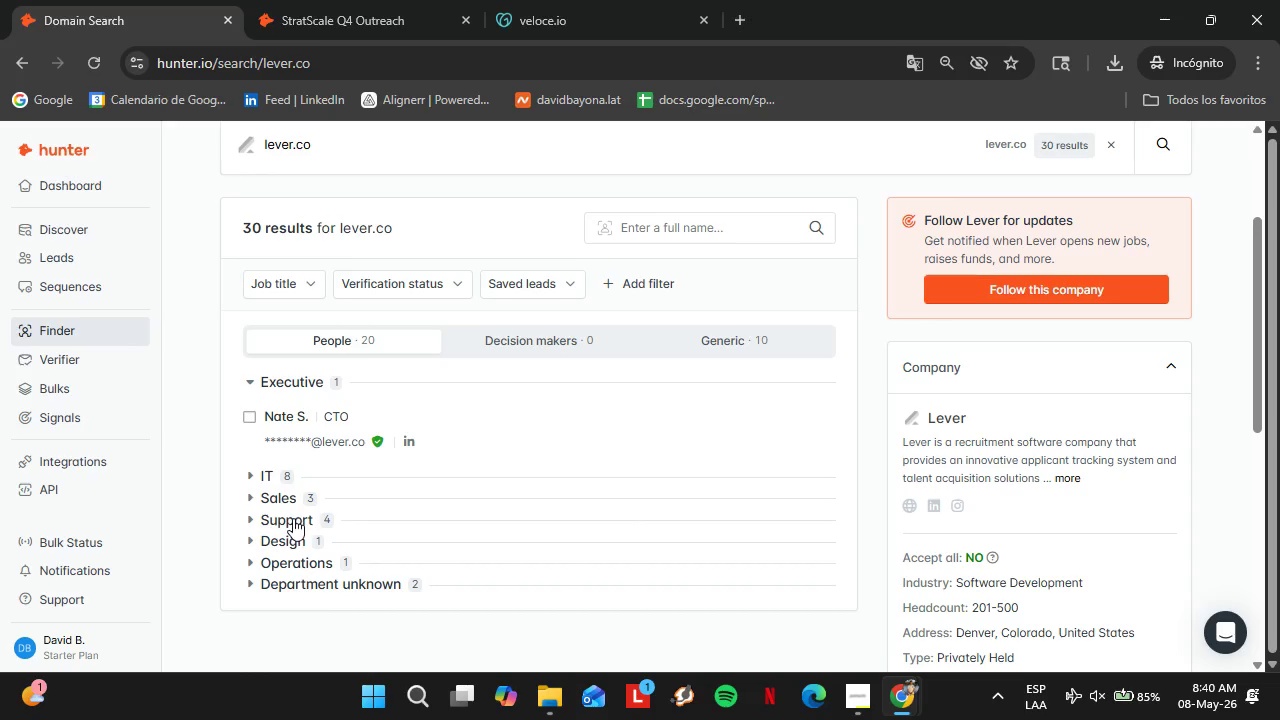 
triple_click([293, 518])
 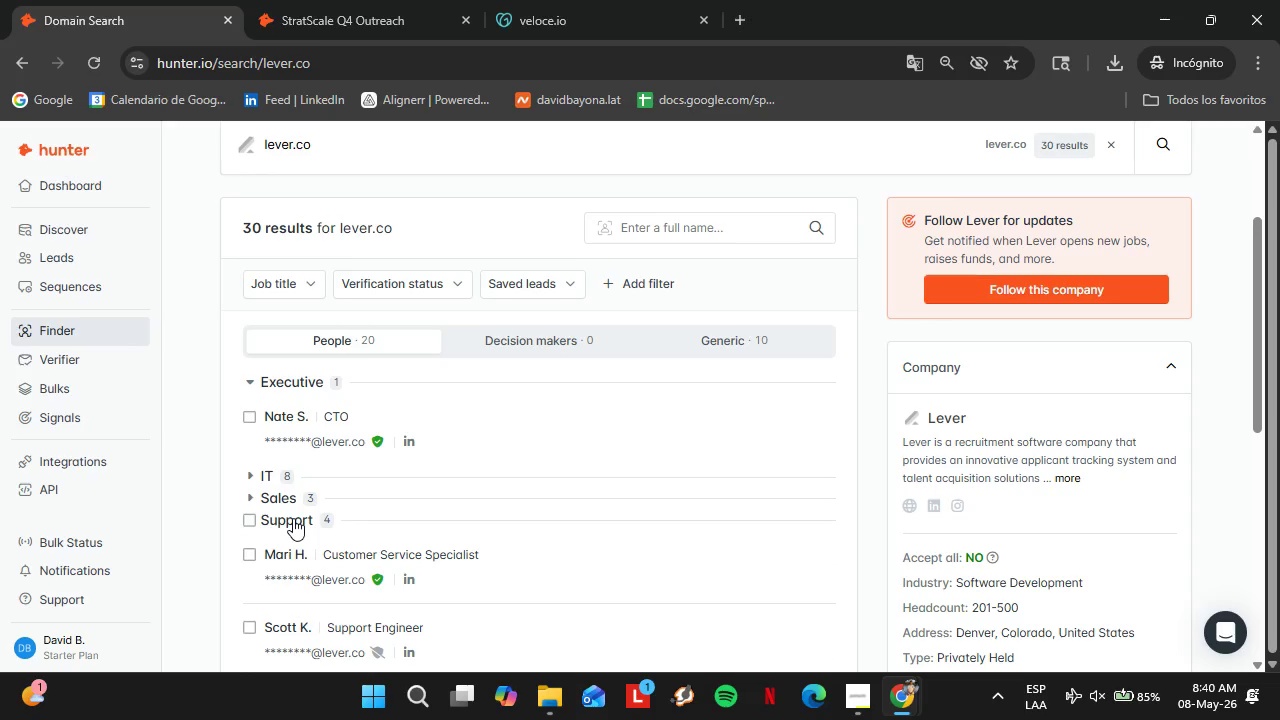 
left_click([293, 518])
 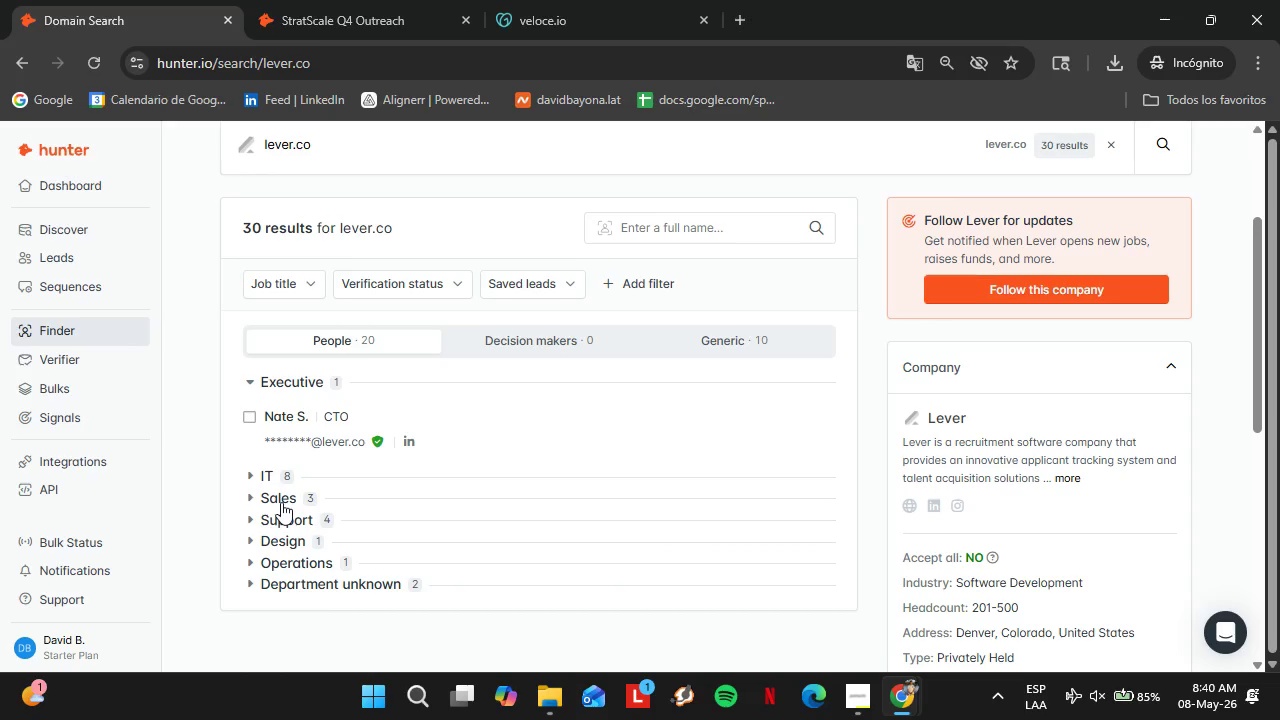 
double_click([281, 502])
 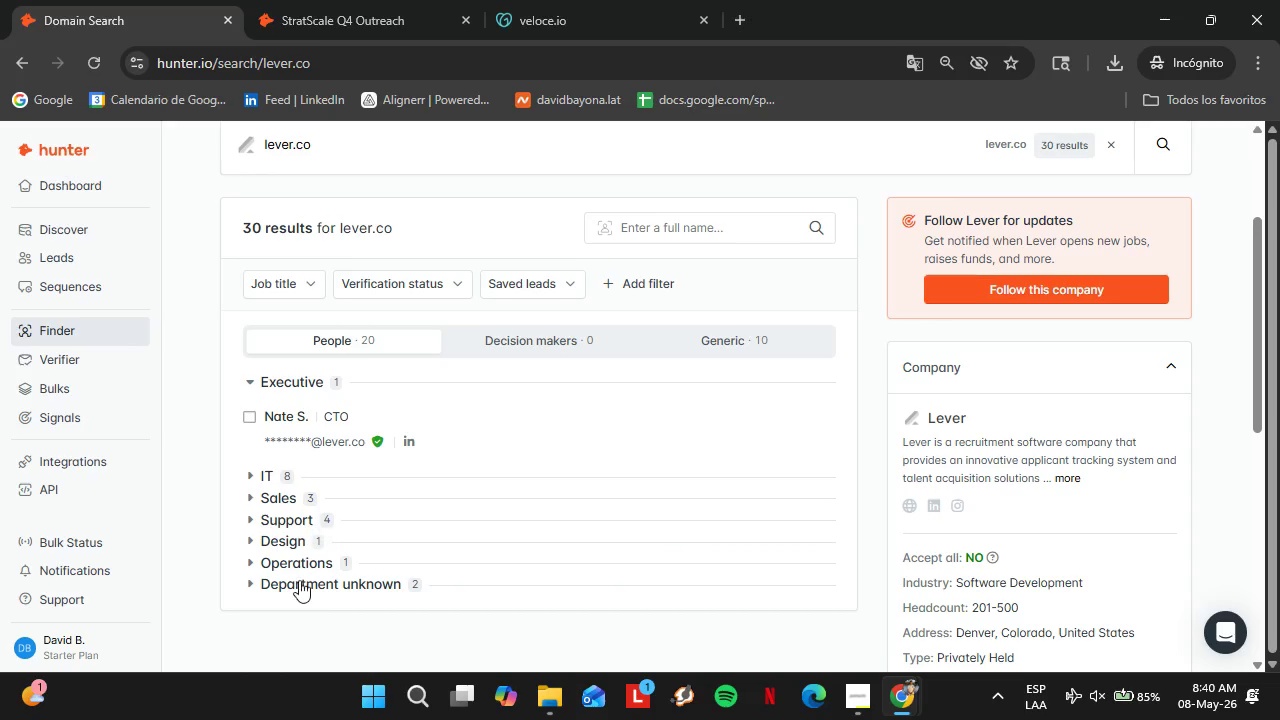 
left_click([281, 569])
 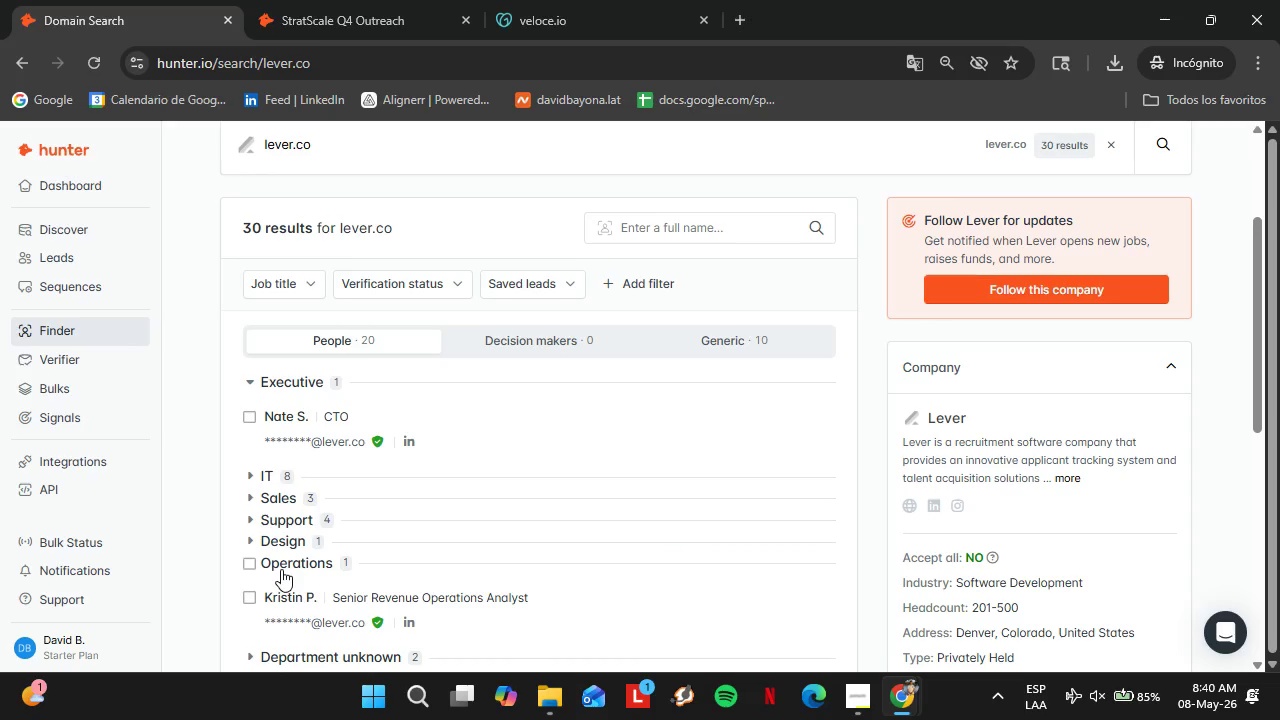 
left_click([281, 569])
 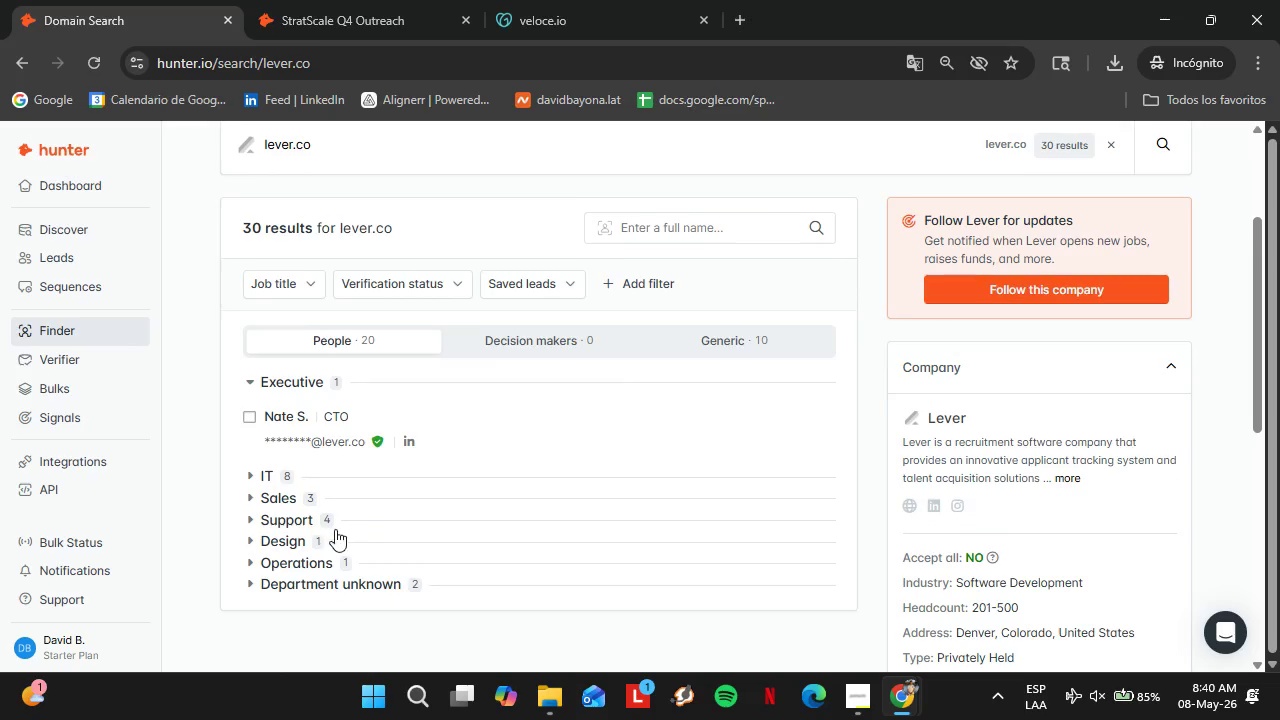 
scroll: coordinate [355, 521], scroll_direction: up, amount: 3.0
 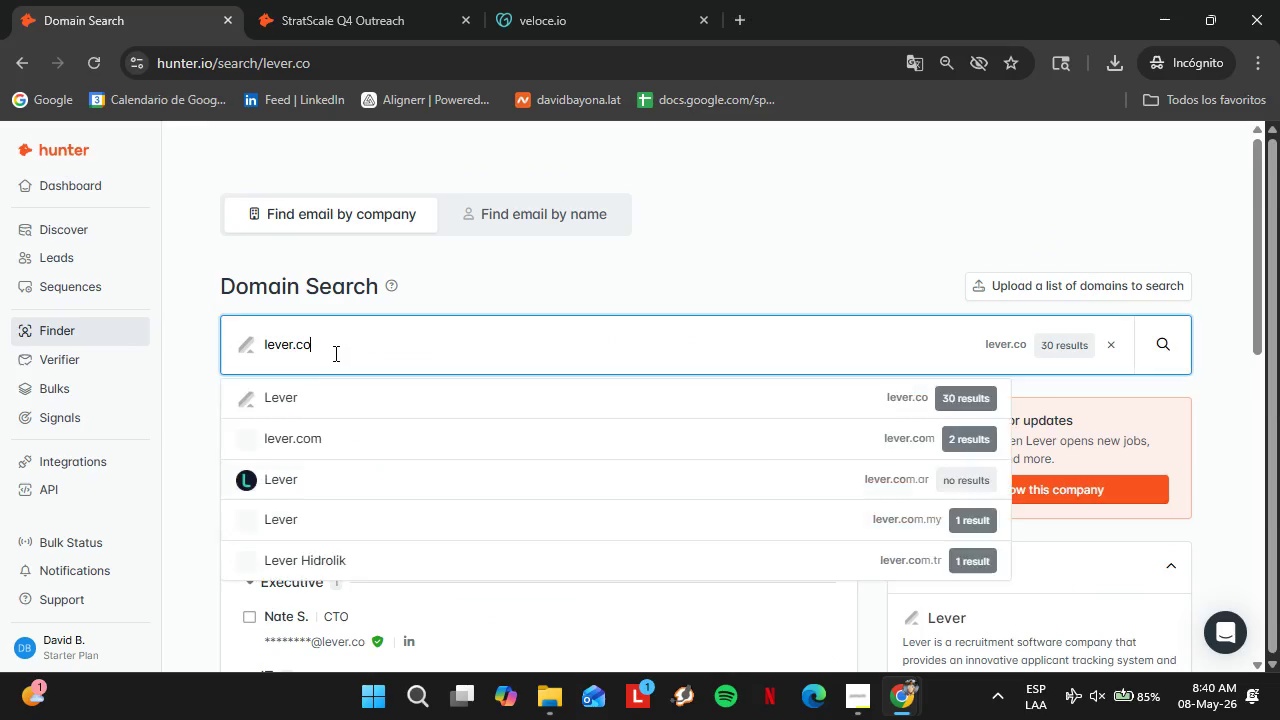 
double_click([334, 353])
 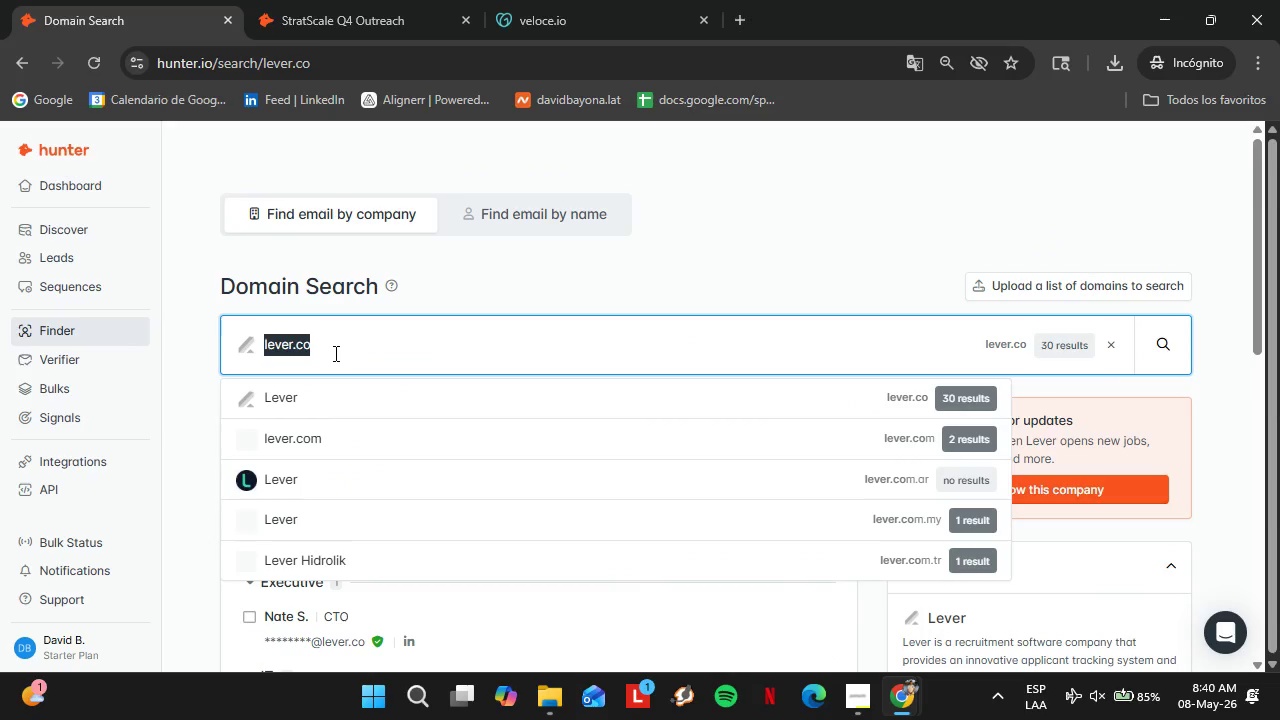 
triple_click([334, 353])
 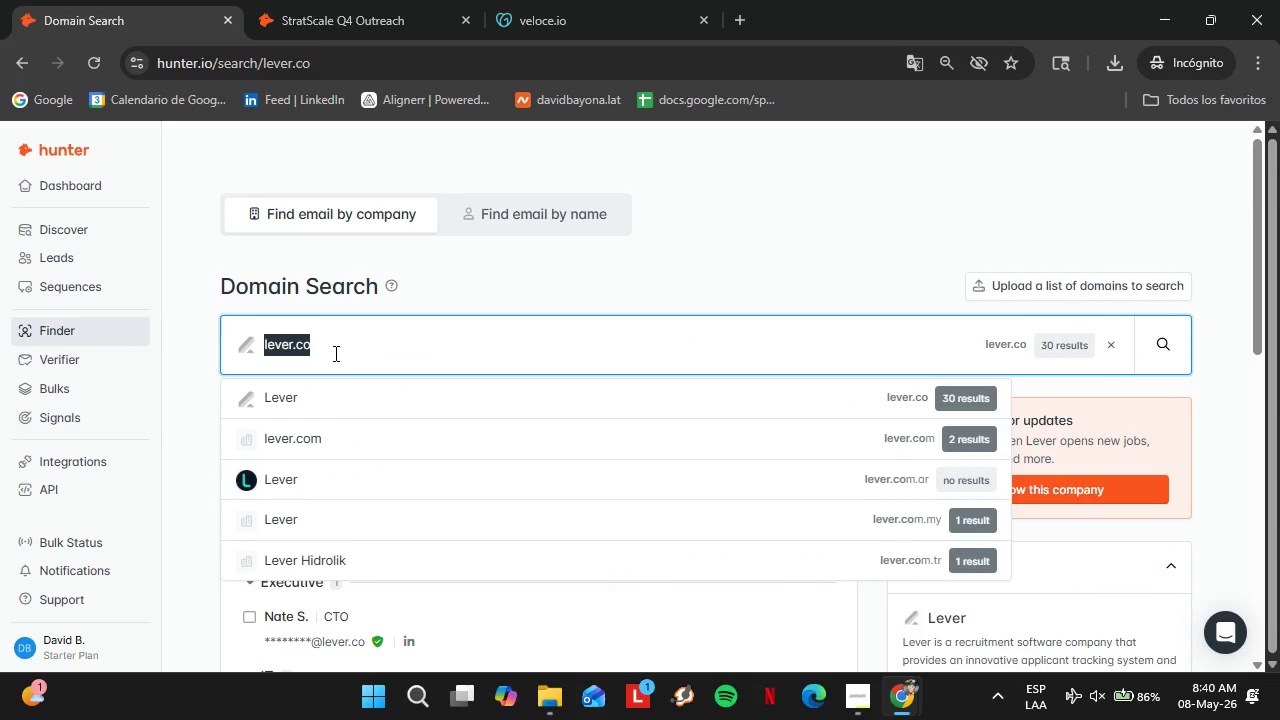 
type(greenhouse.io)
 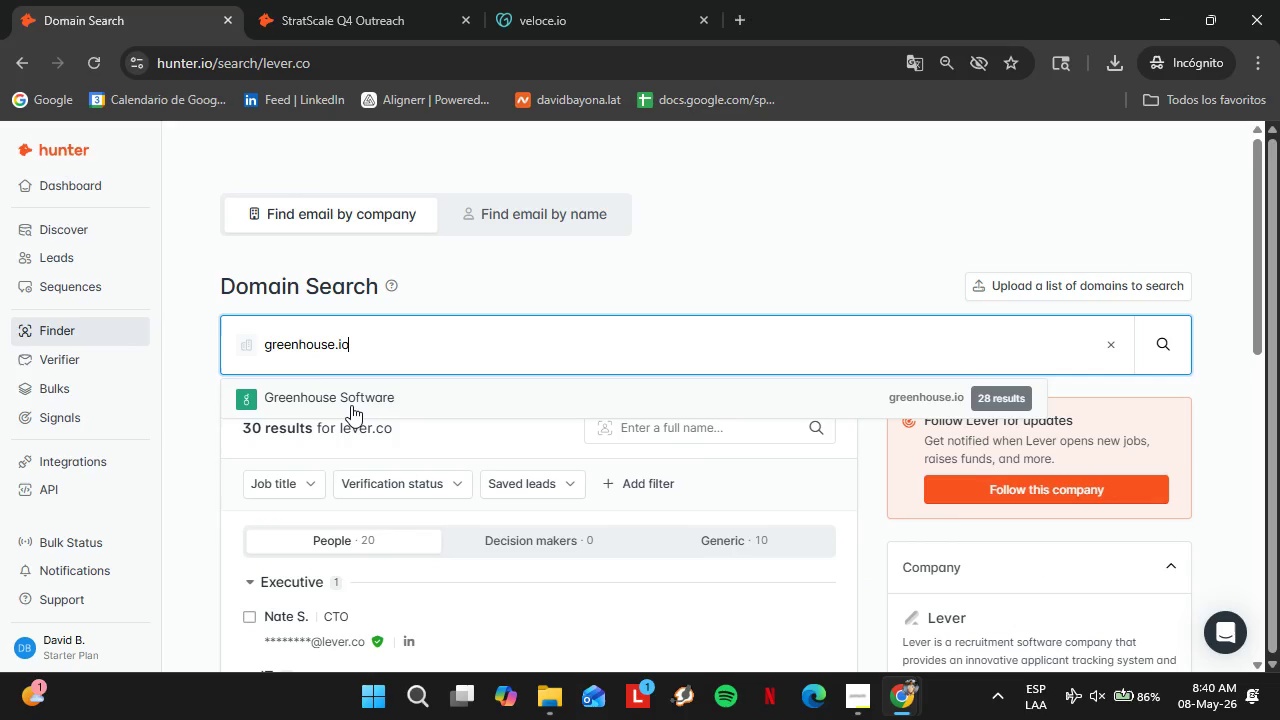 
key(Enter)
 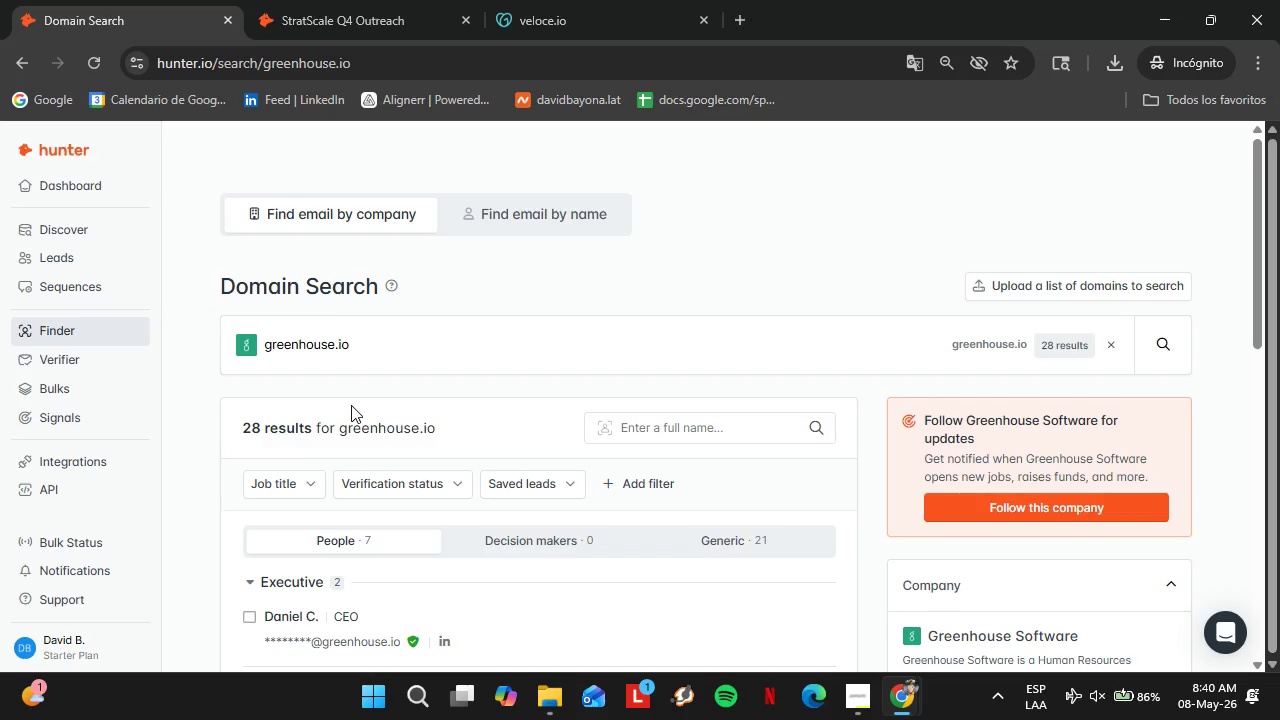 
wait(6.78)
 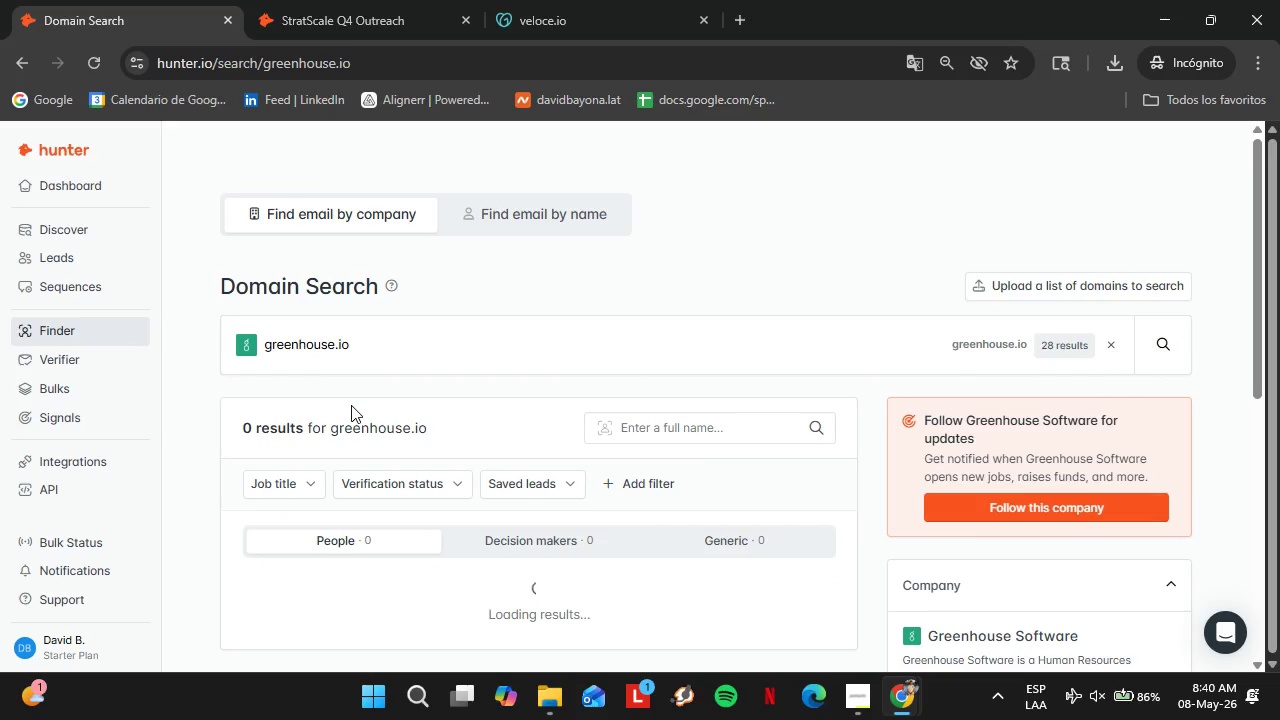 
scroll: coordinate [436, 532], scroll_direction: down, amount: 3.0
 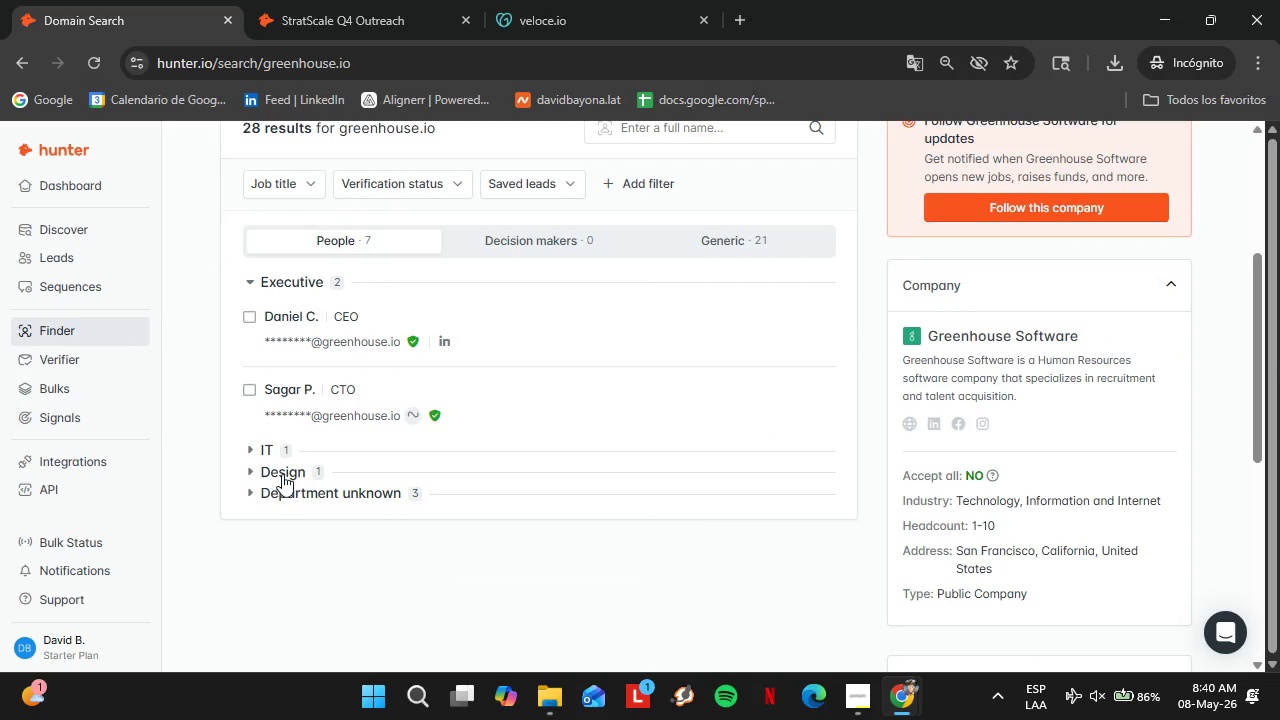 
left_click([276, 471])
 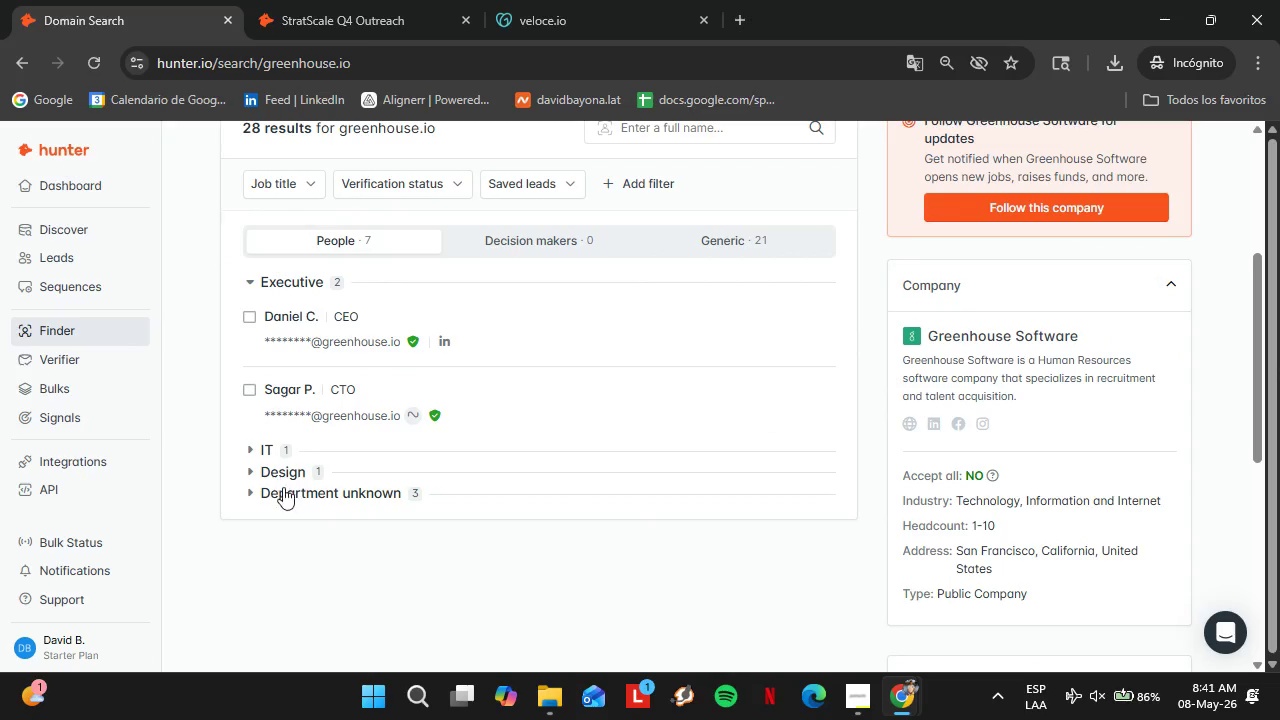 
double_click([284, 493])
 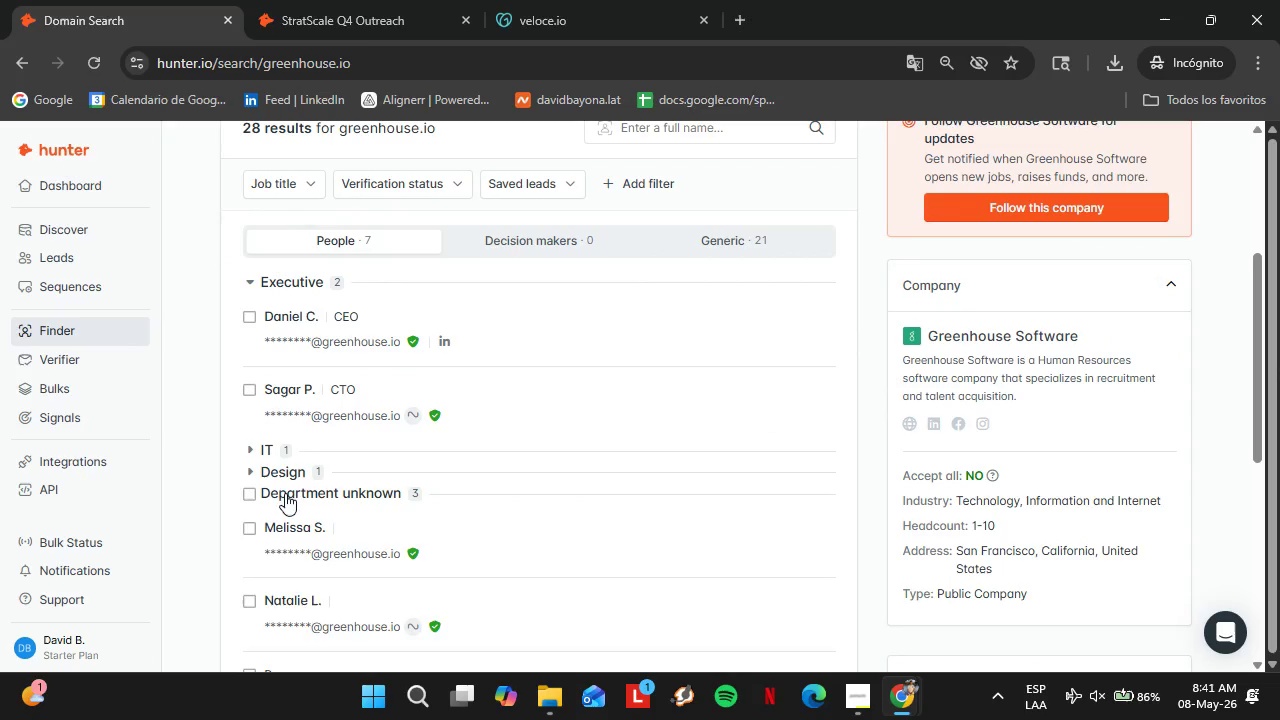 
left_click([285, 493])
 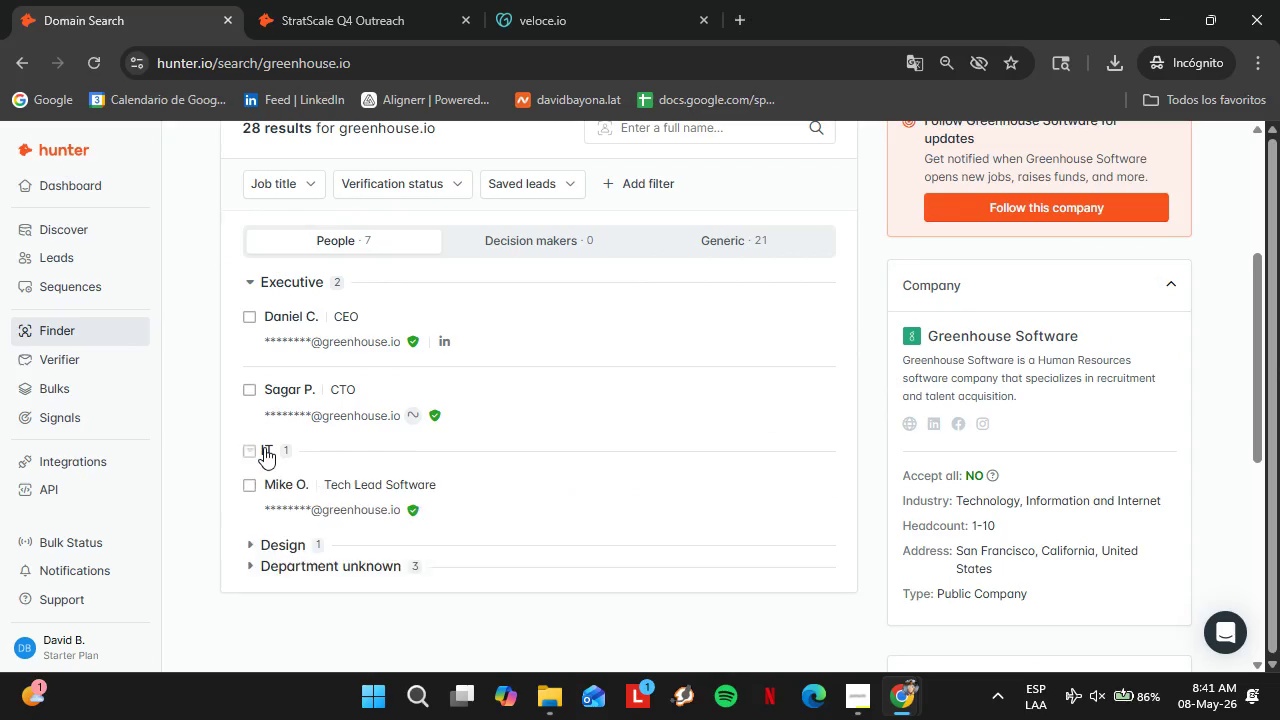 
double_click([264, 447])
 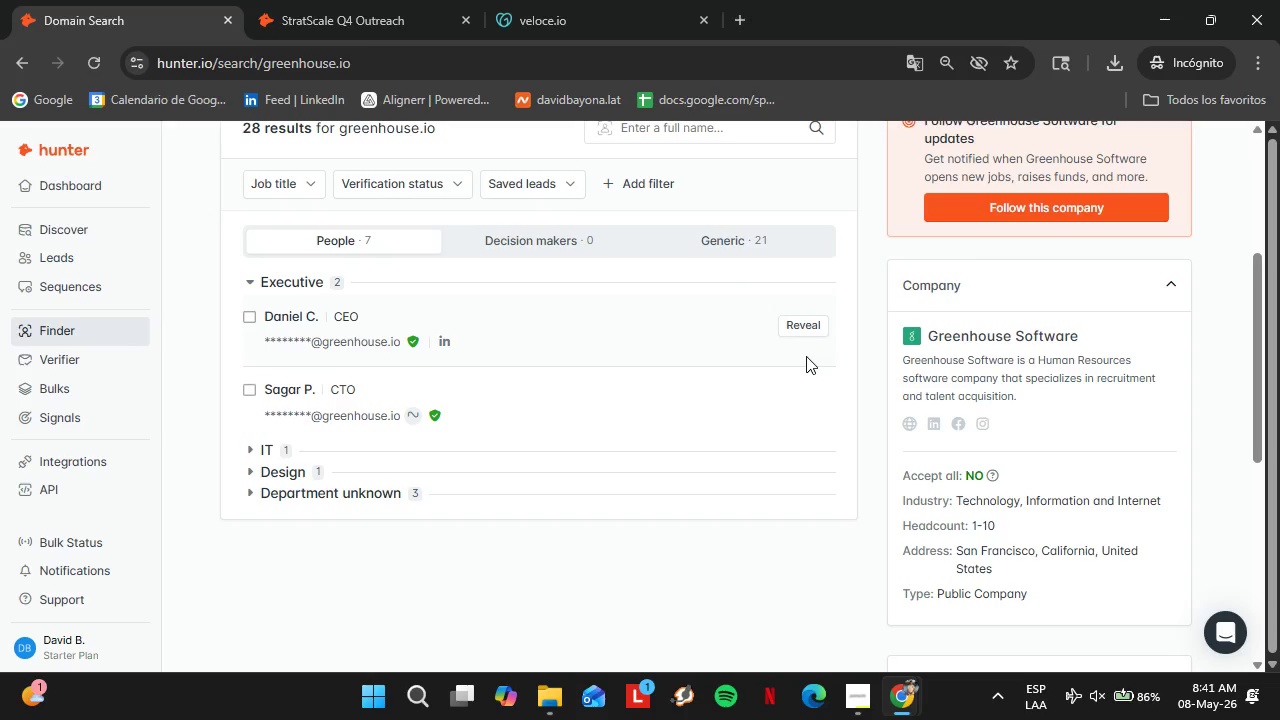 
wait(12.41)
 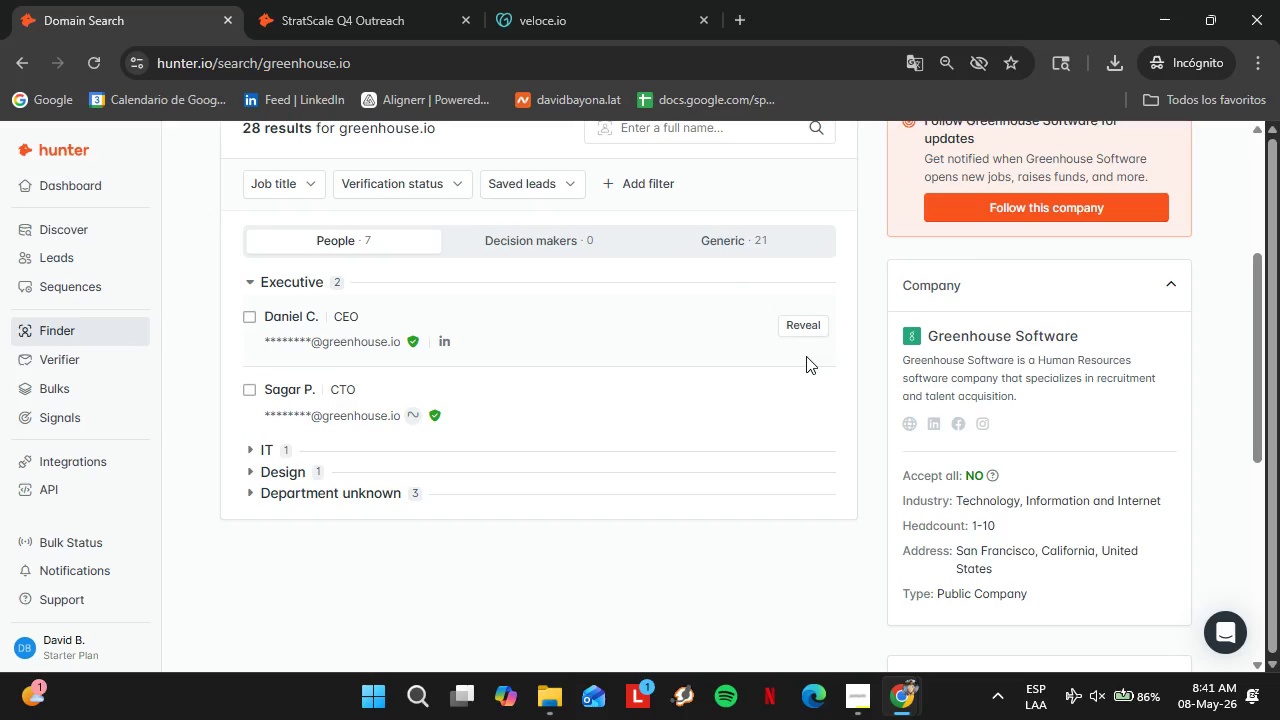 
left_click([810, 319])
 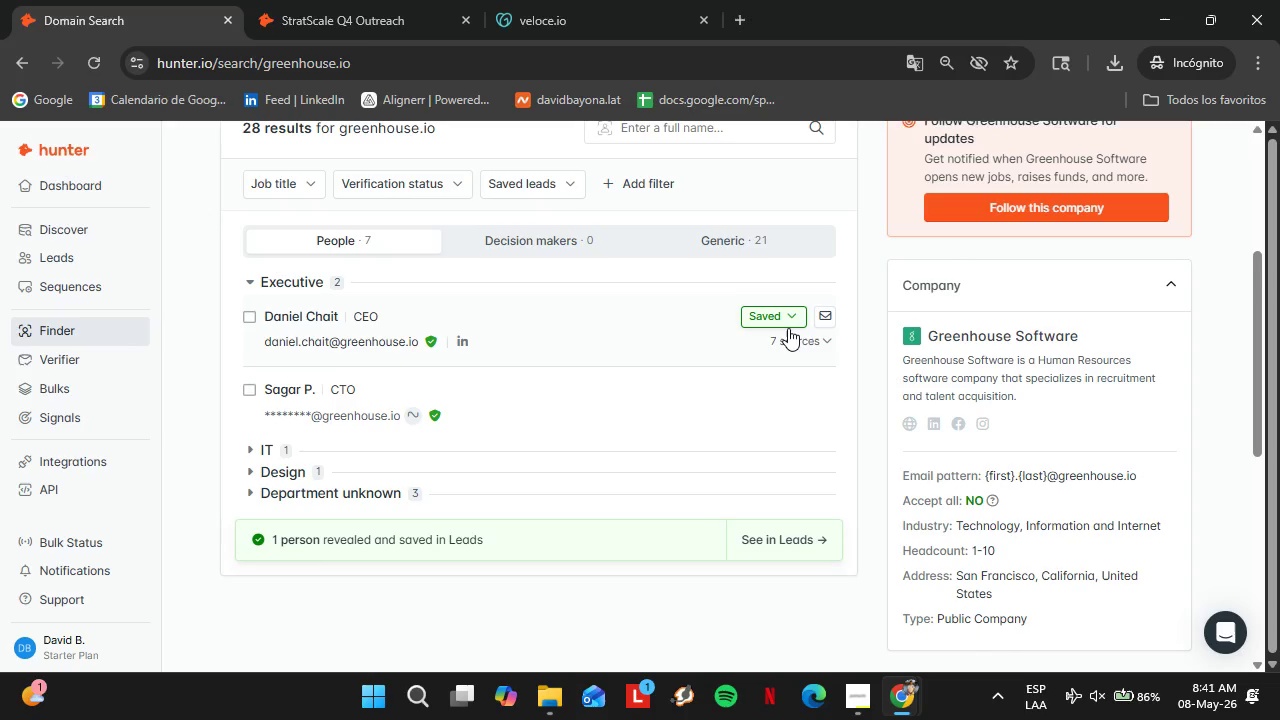 
left_click([782, 328])
 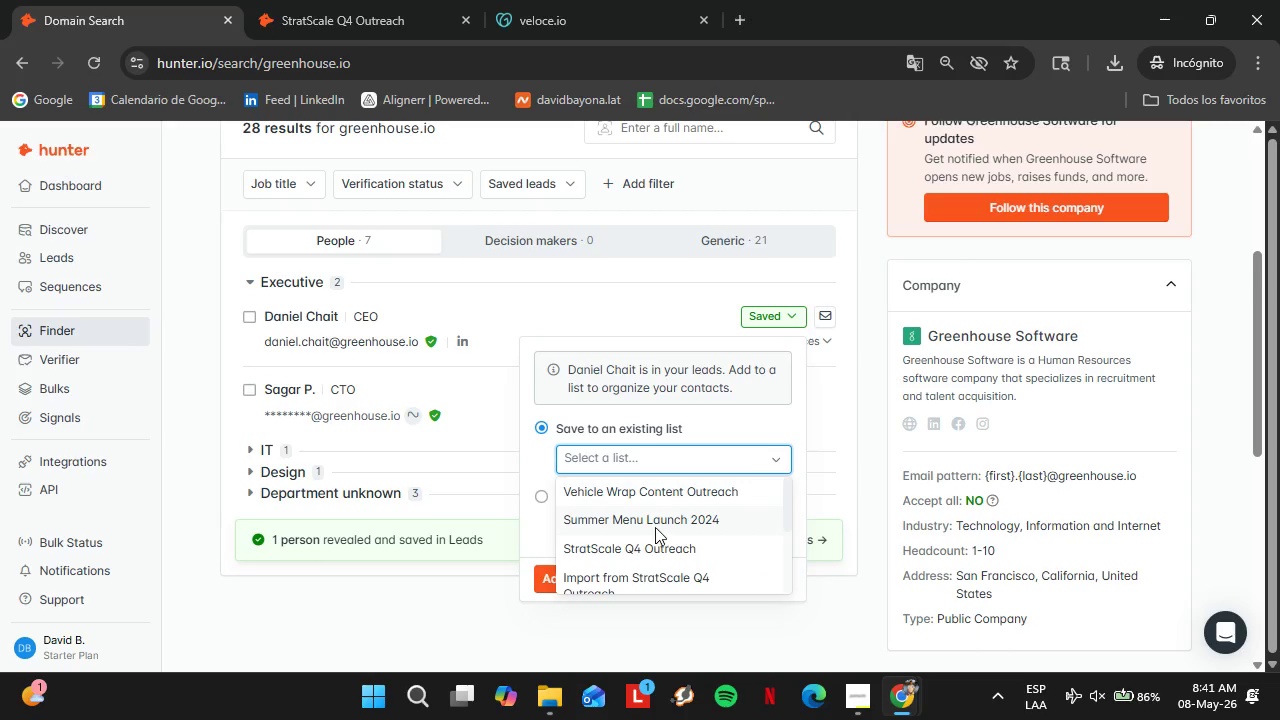 
left_click([645, 544])
 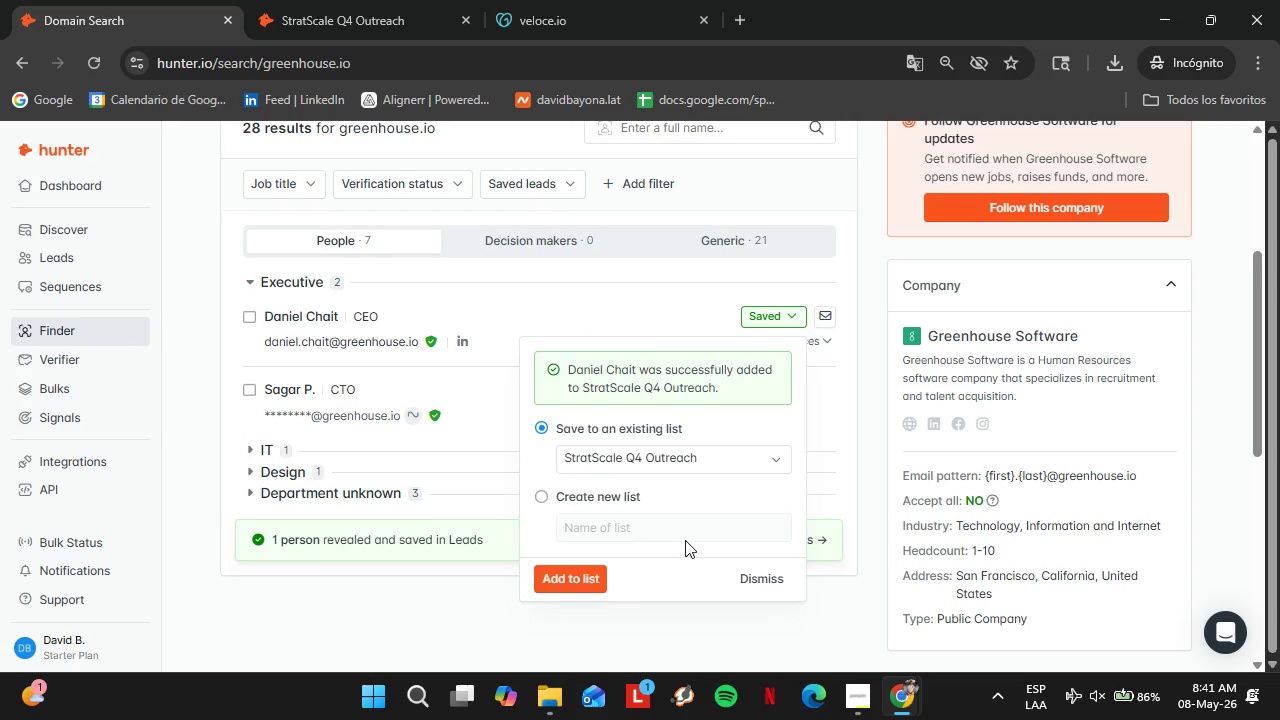 
left_click([760, 570])
 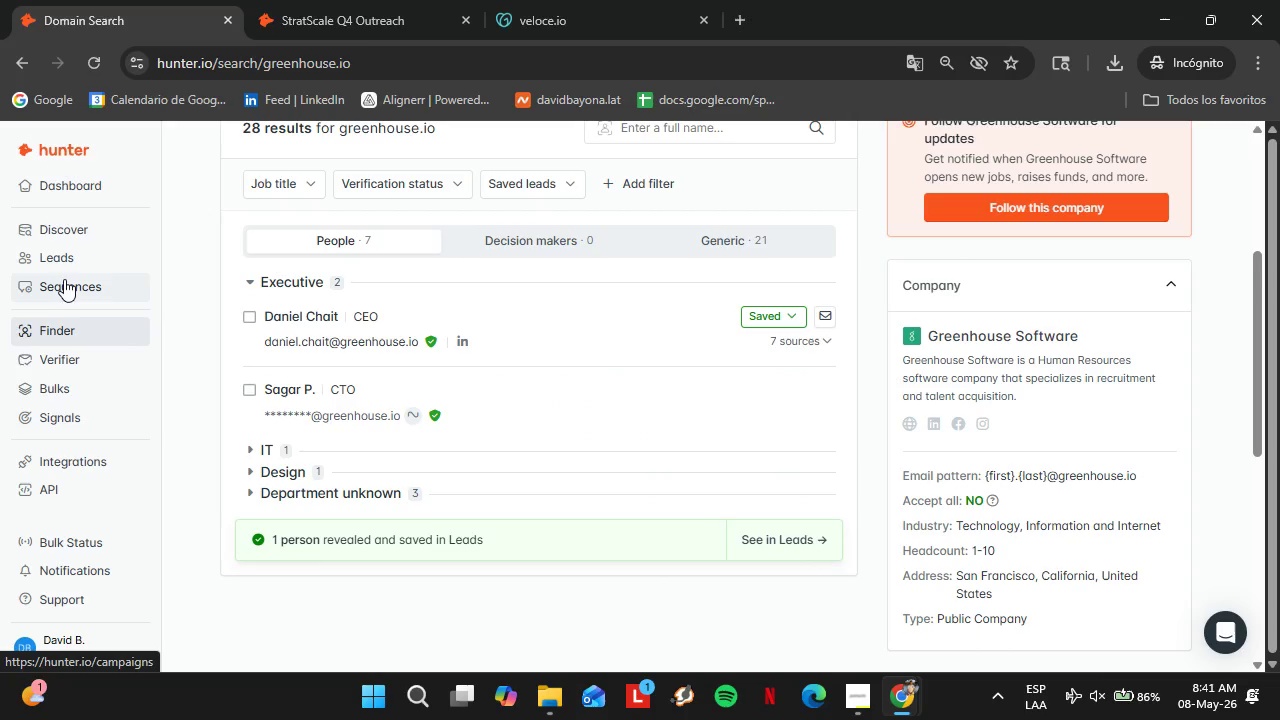 
left_click([67, 272])
 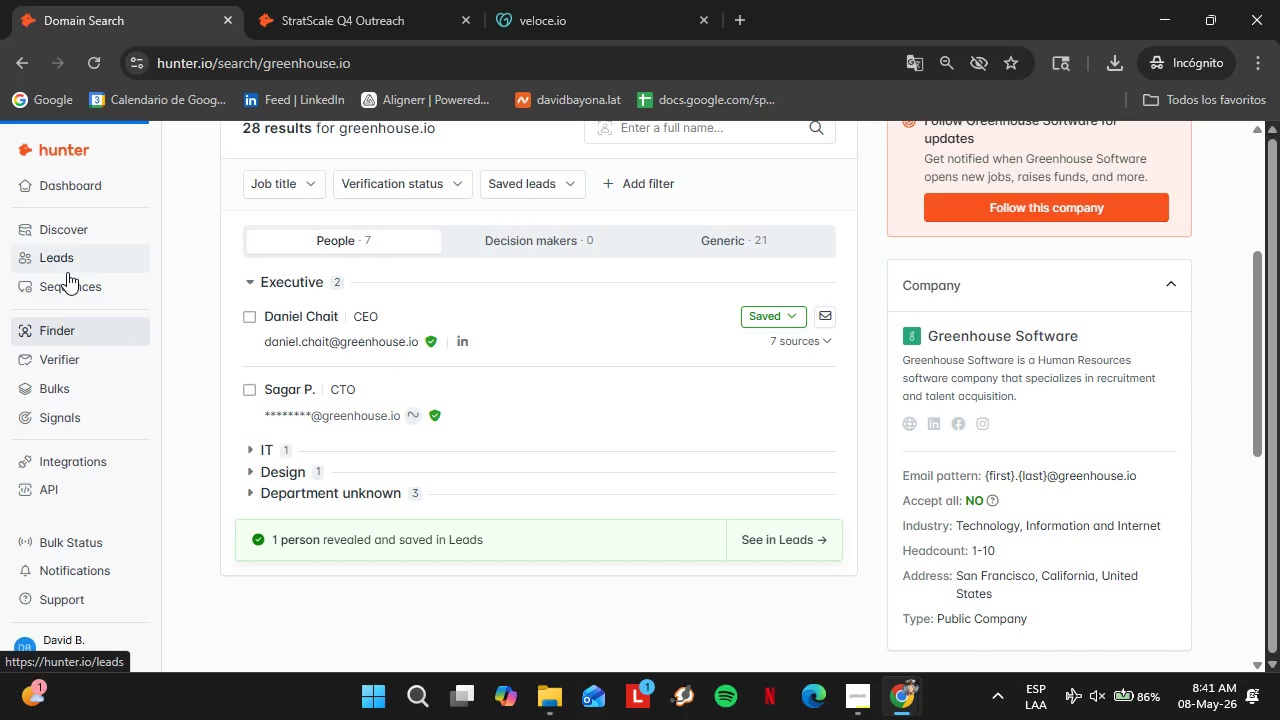 
mouse_move([91, 259])
 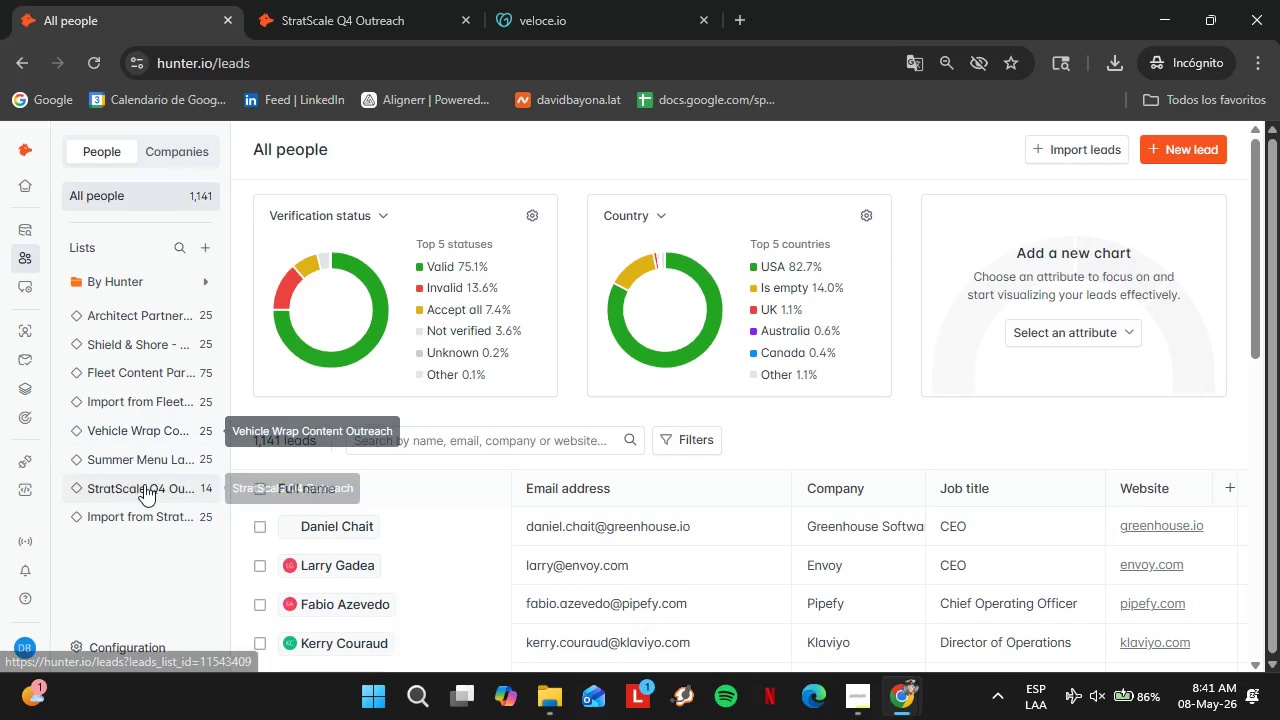 
left_click([144, 484])
 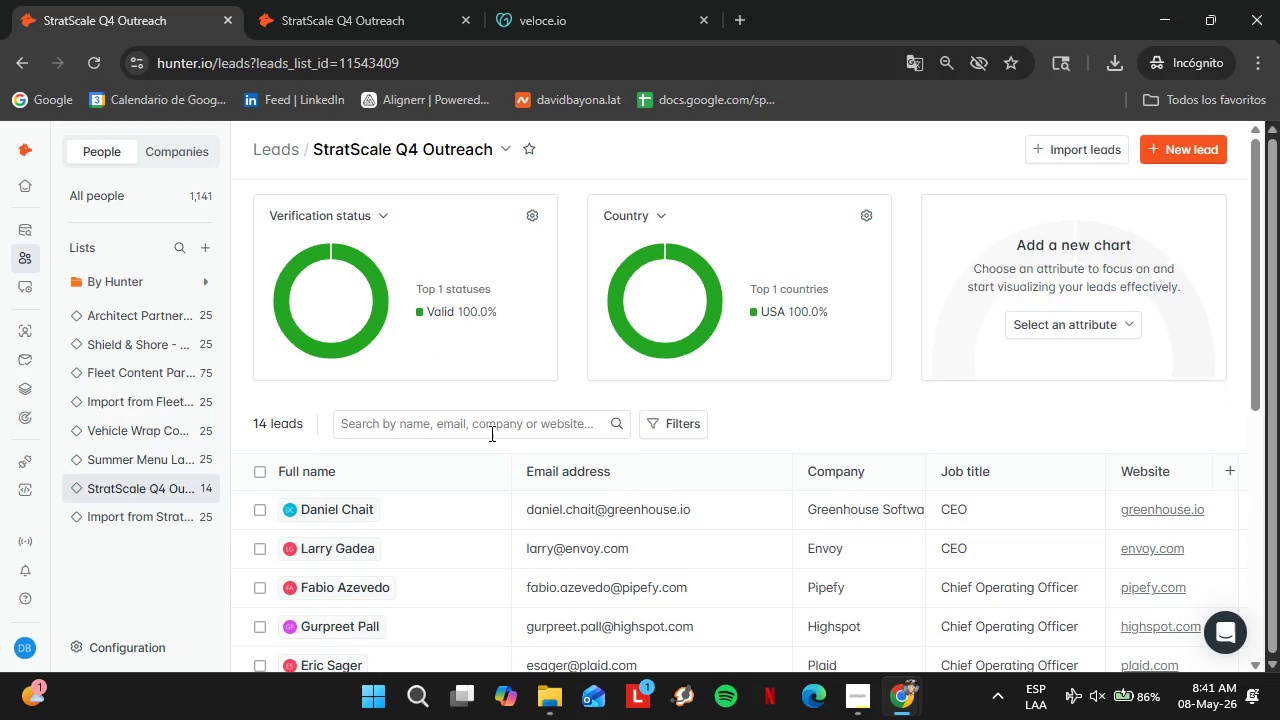 
wait(22.41)
 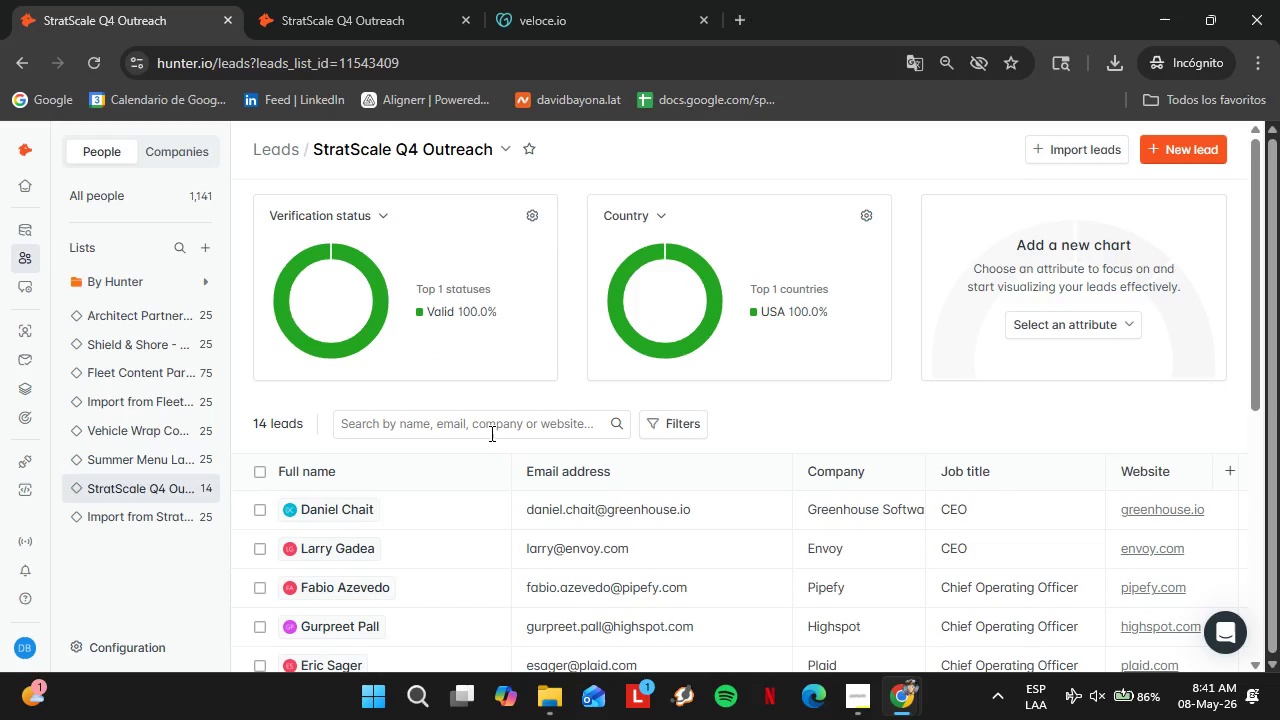 
scroll: coordinate [460, 451], scroll_direction: down, amount: 6.0
 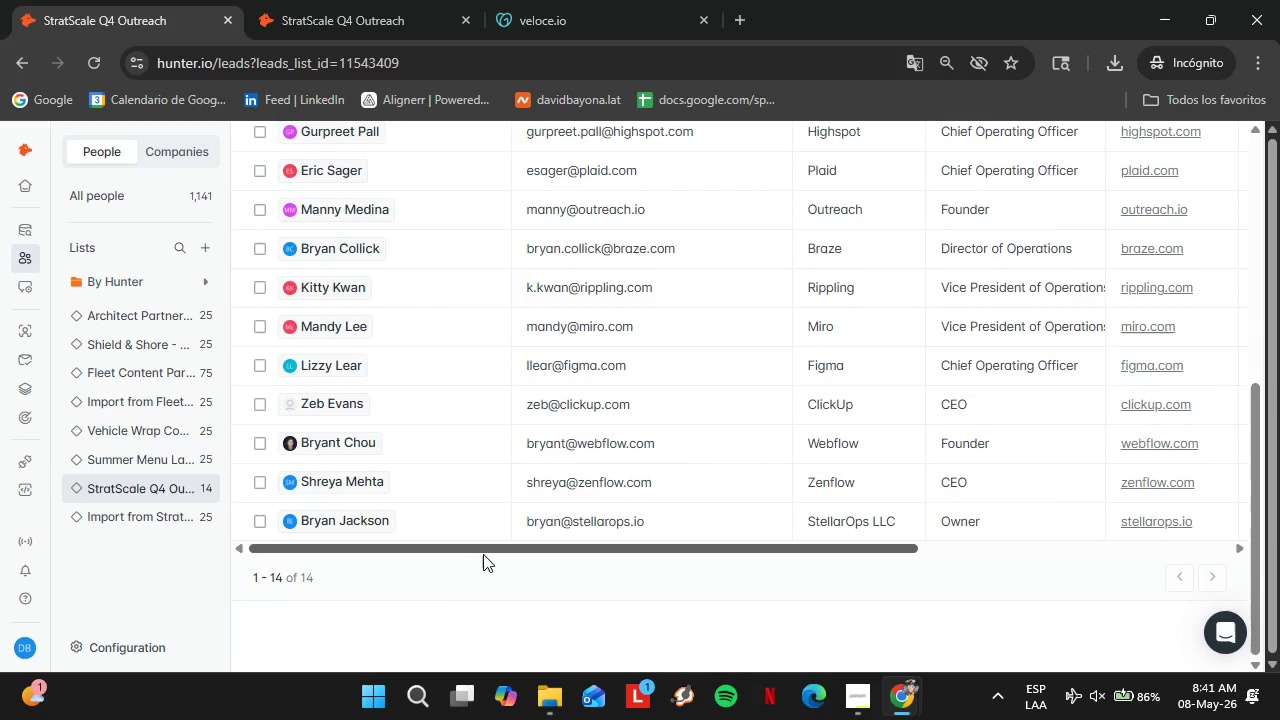 
left_click_drag(start_coordinate=[478, 548], to_coordinate=[931, 573])
 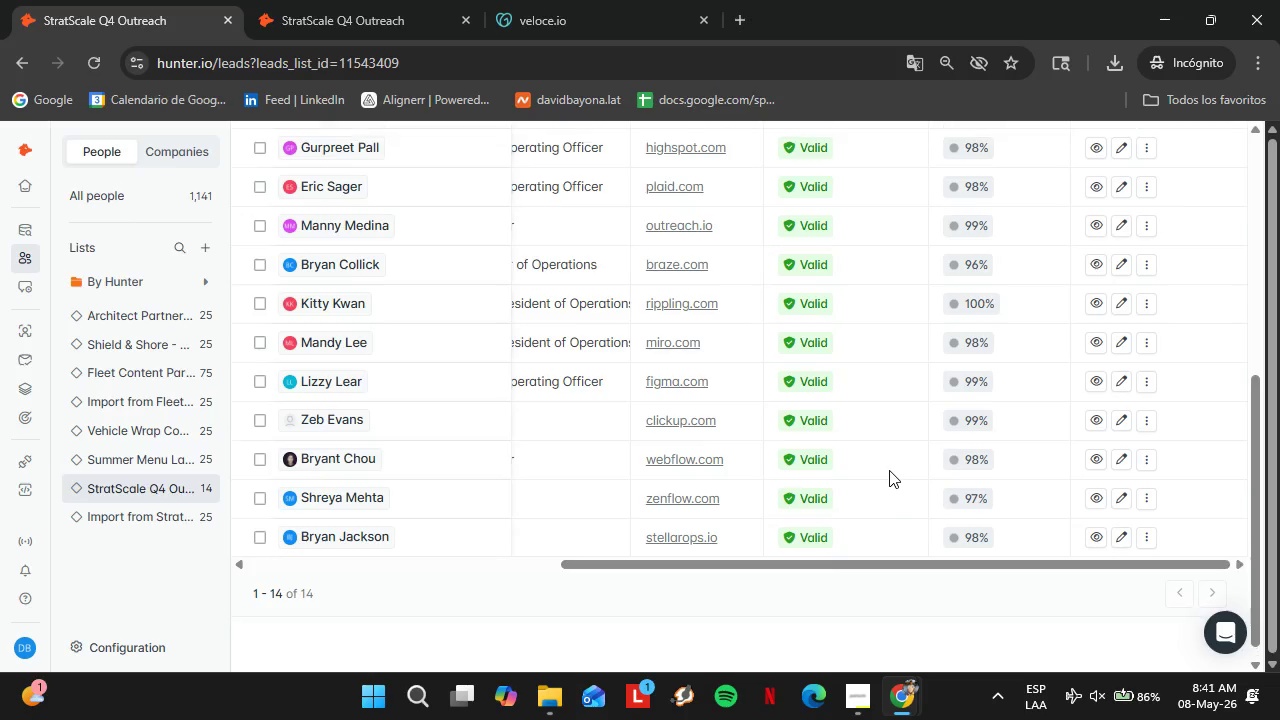 
scroll: coordinate [883, 465], scroll_direction: up, amount: 4.0
 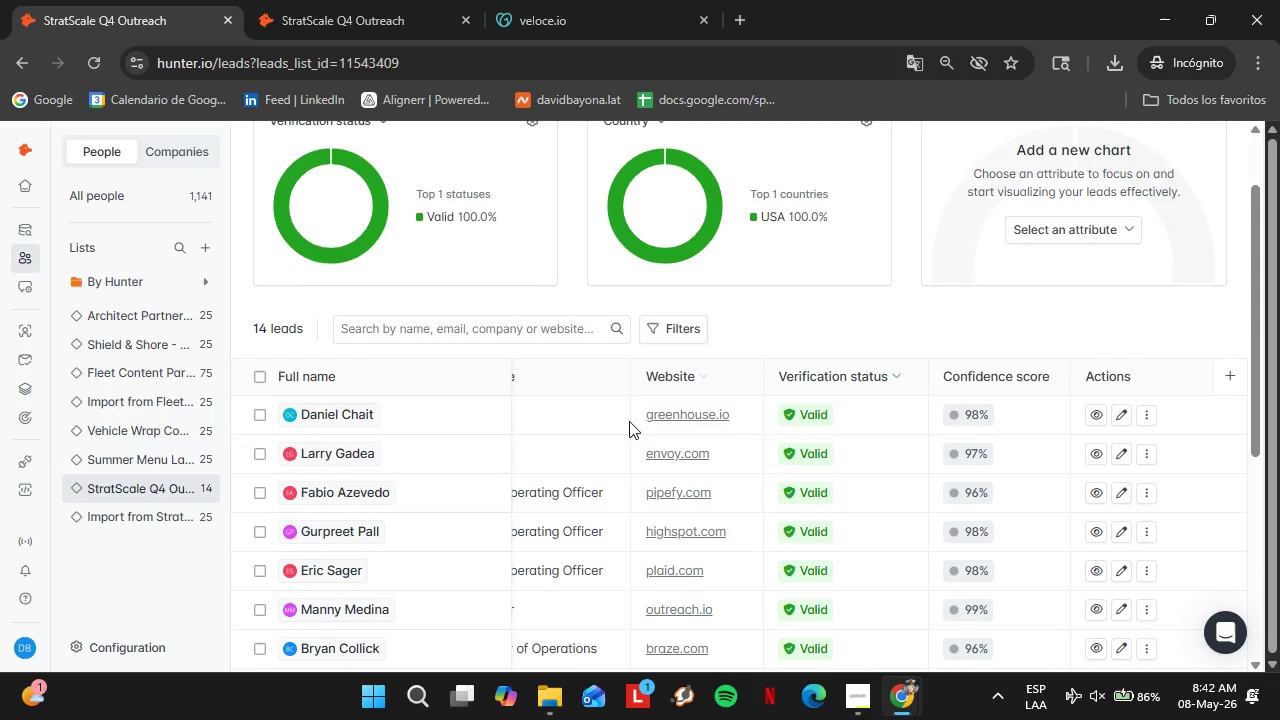 
scroll: coordinate [718, 442], scroll_direction: down, amount: 7.0
 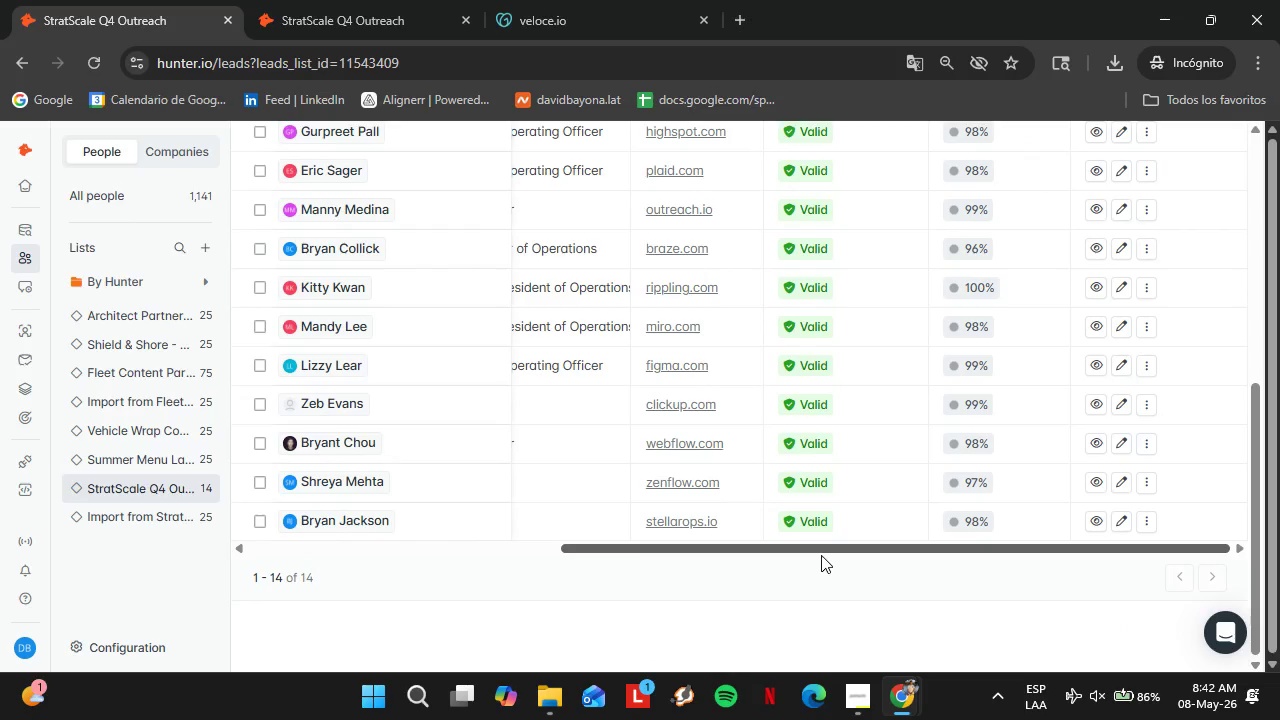 
left_click_drag(start_coordinate=[820, 555], to_coordinate=[402, 539])
 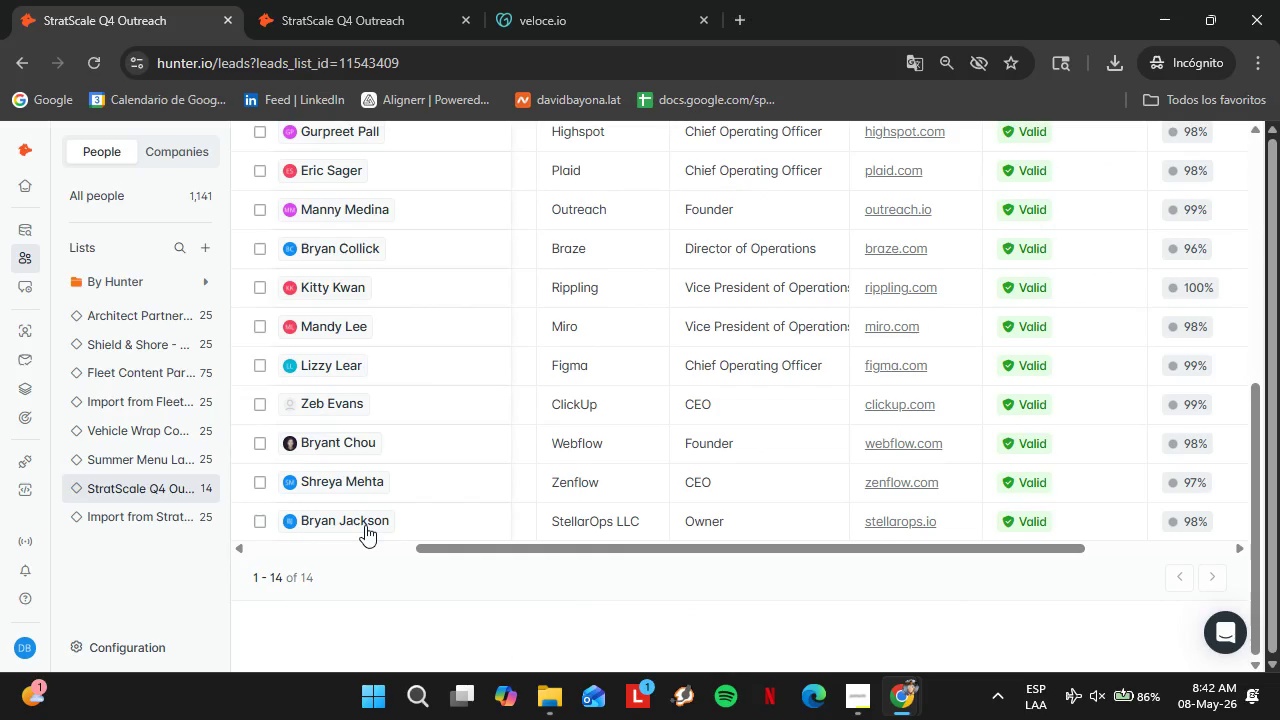 
scroll: coordinate [683, 548], scroll_direction: up, amount: 4.0
 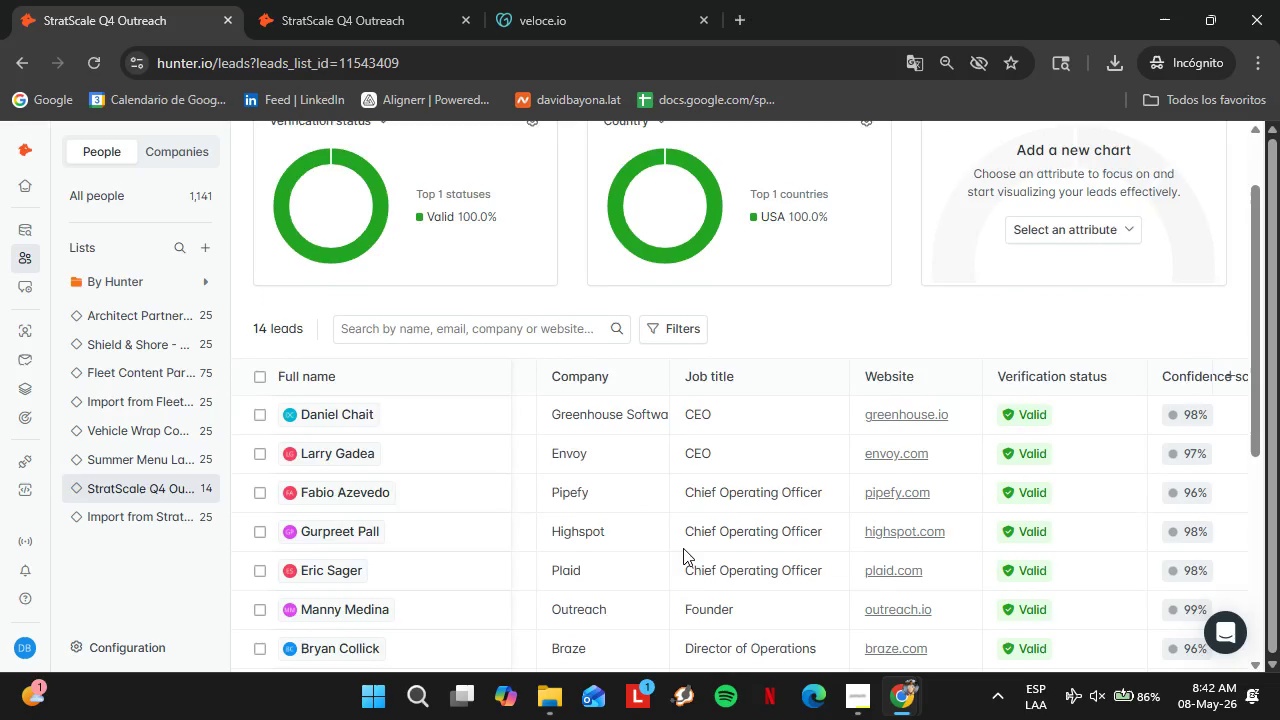 
scroll: coordinate [683, 548], scroll_direction: down, amount: 5.0
 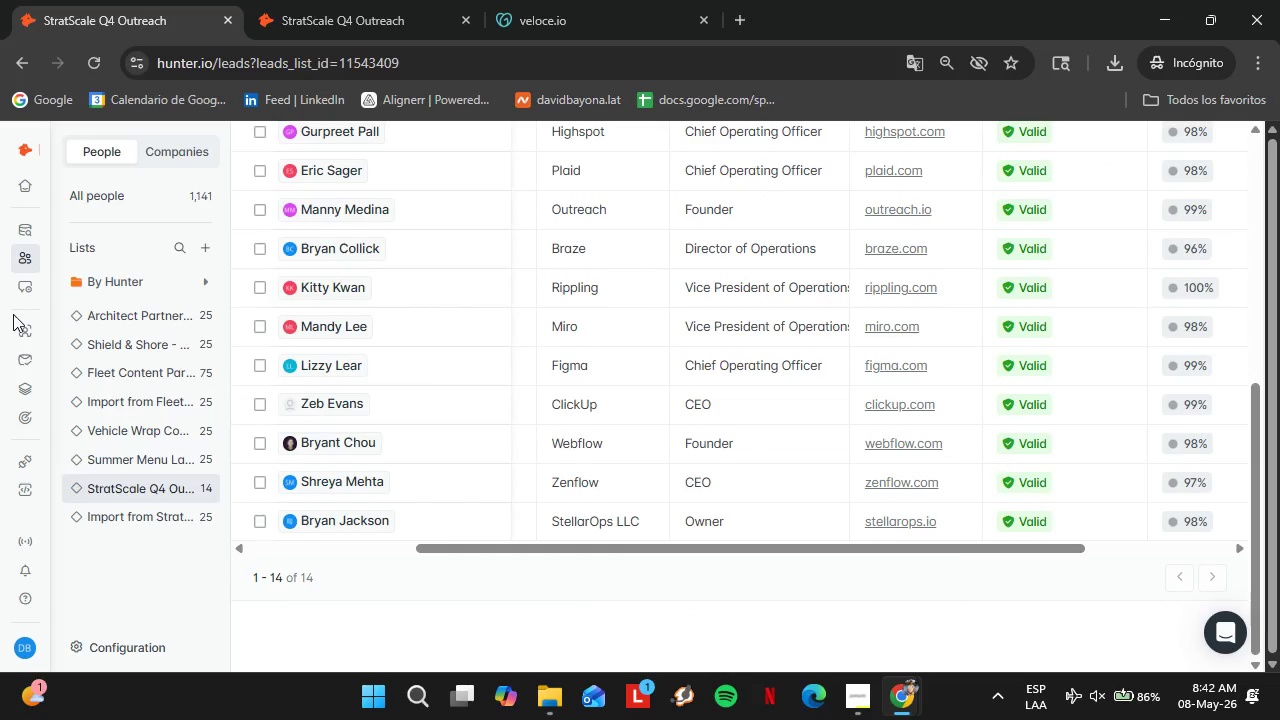 
left_click([60, 326])
 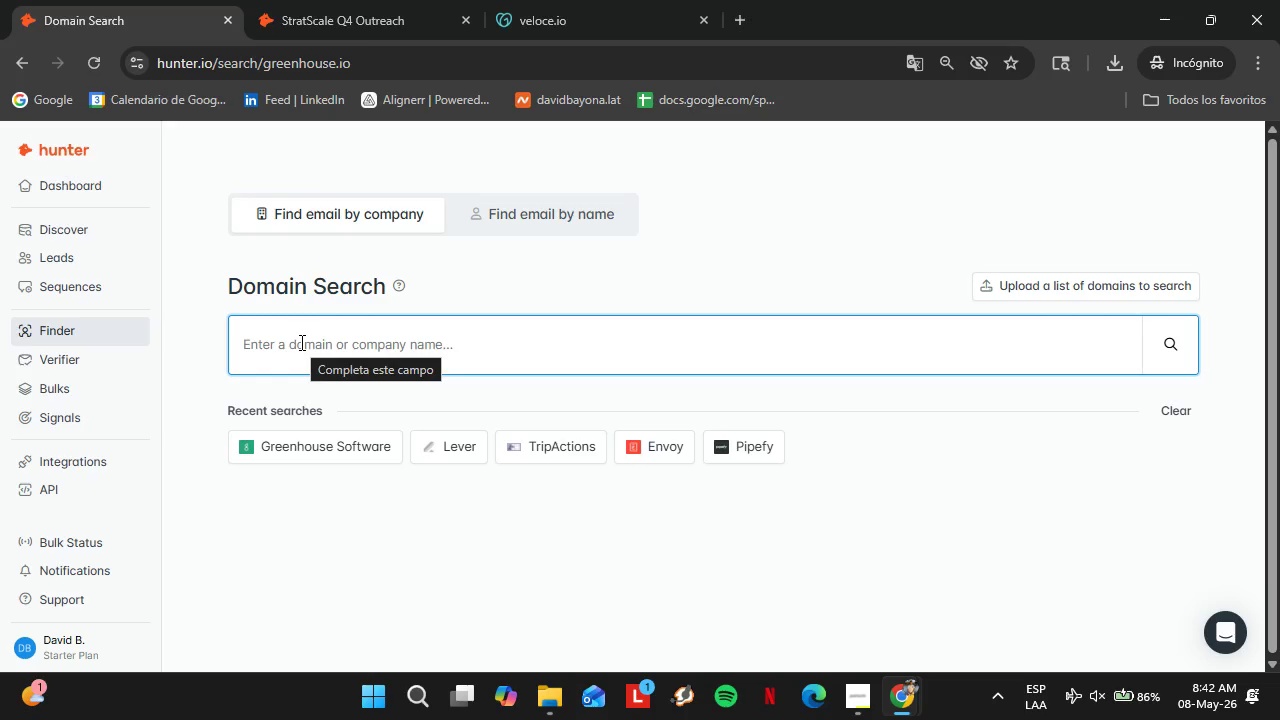 
wait(6.78)
 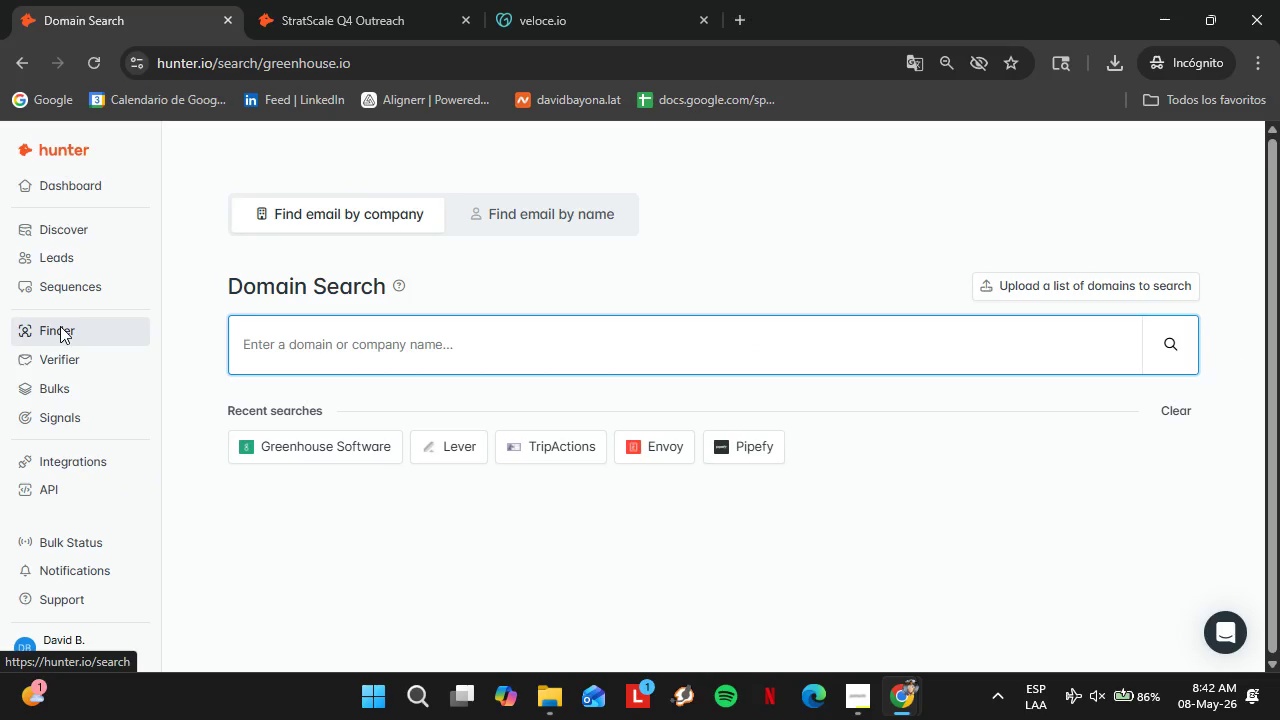 
type(front.com)
 